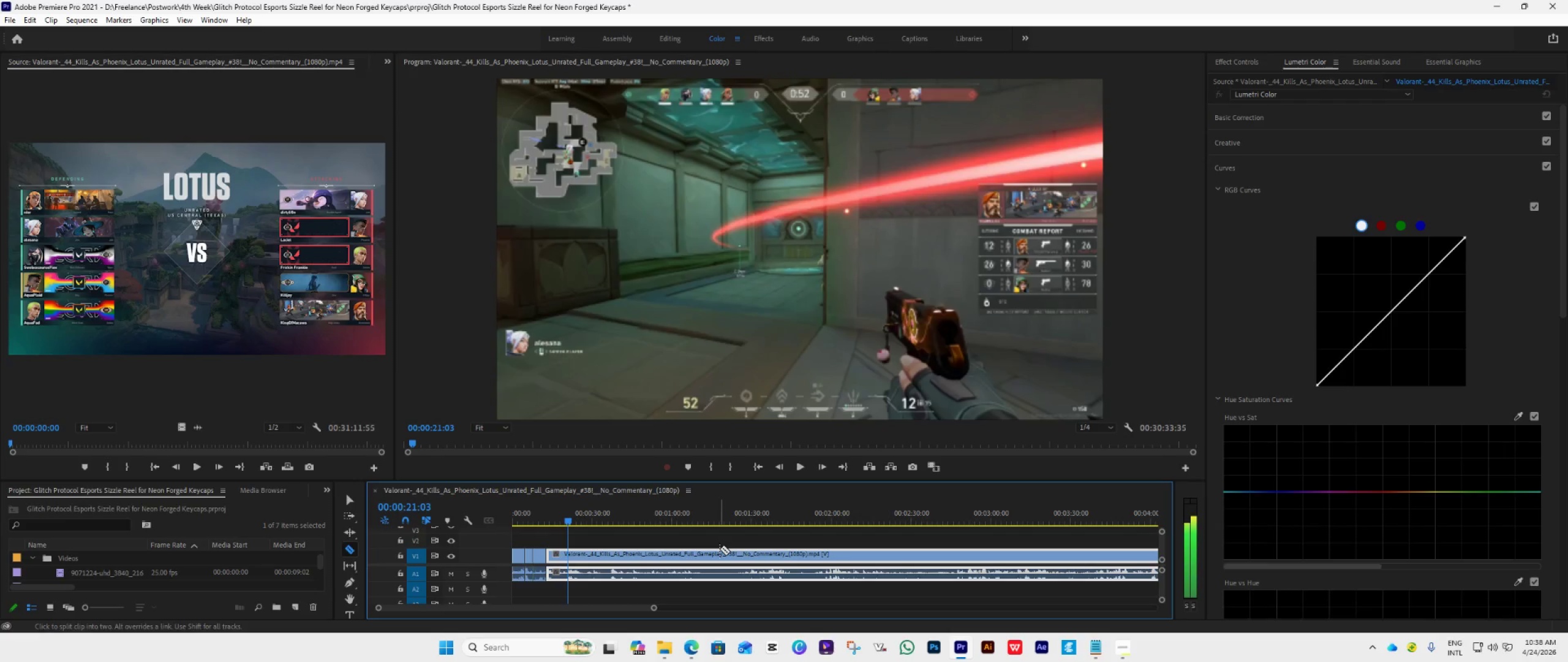 
key(ArrowLeft)
 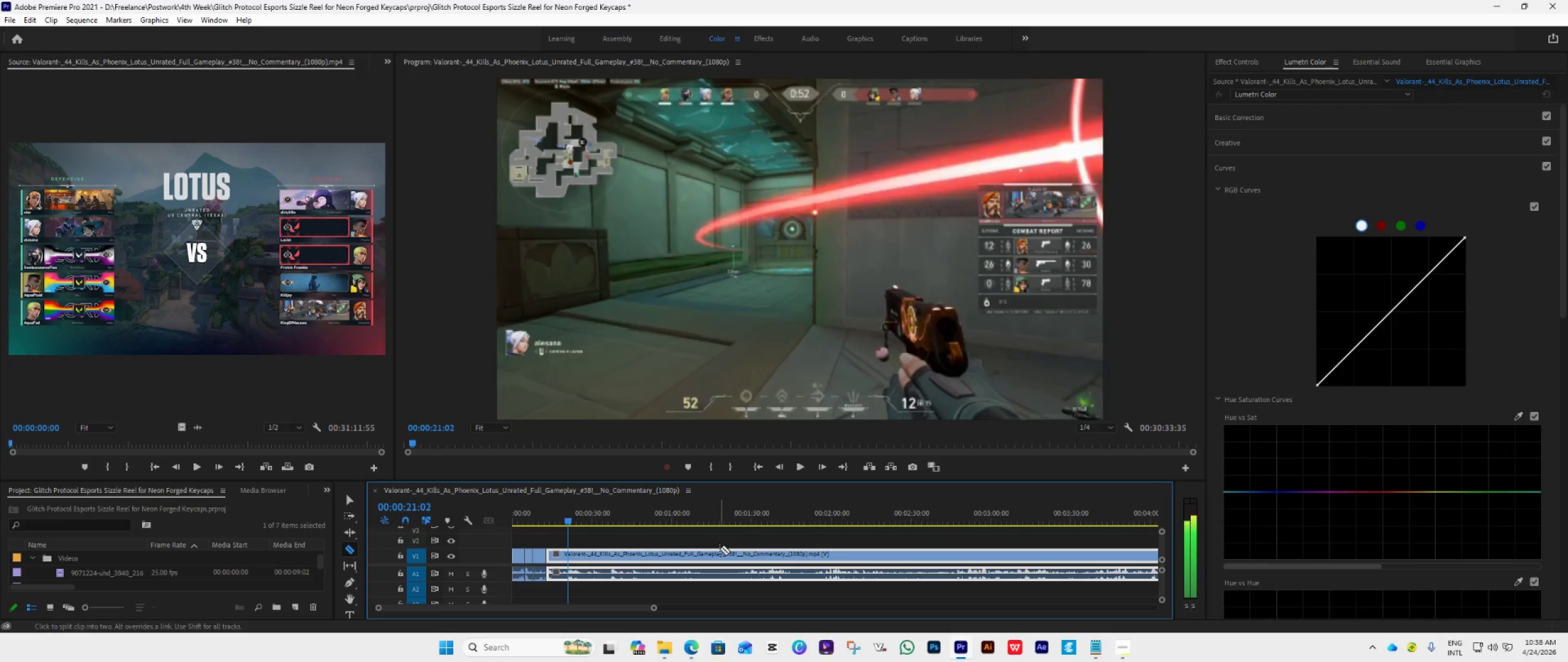 
key(ArrowLeft)
 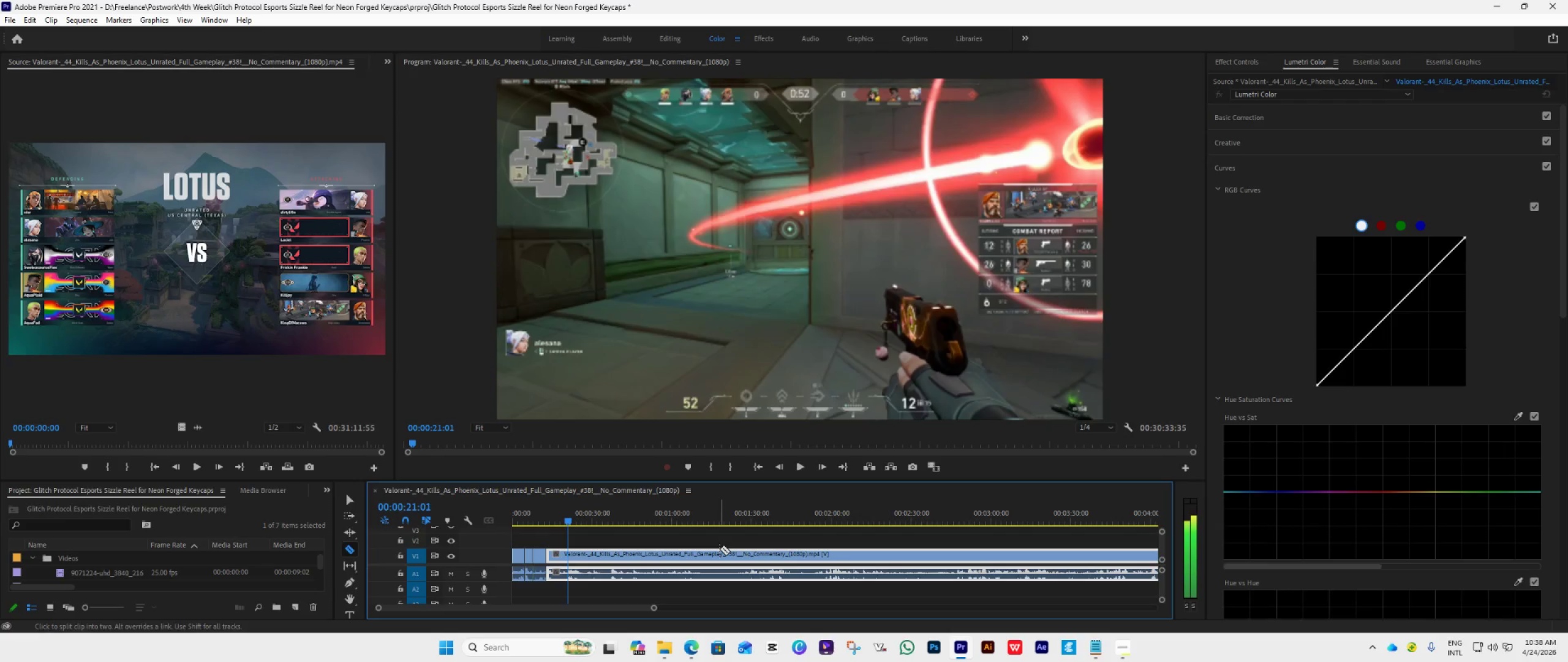 
key(ArrowLeft)
 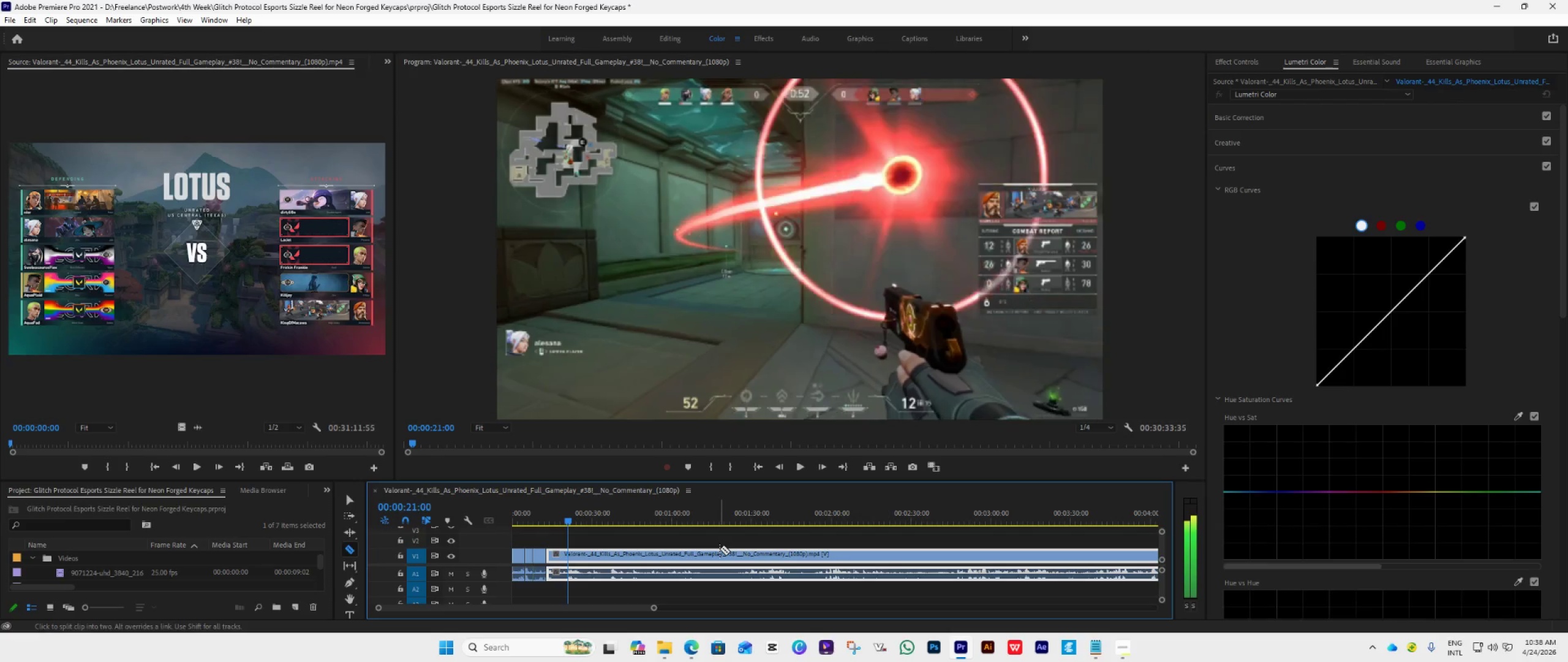 
key(ArrowLeft)
 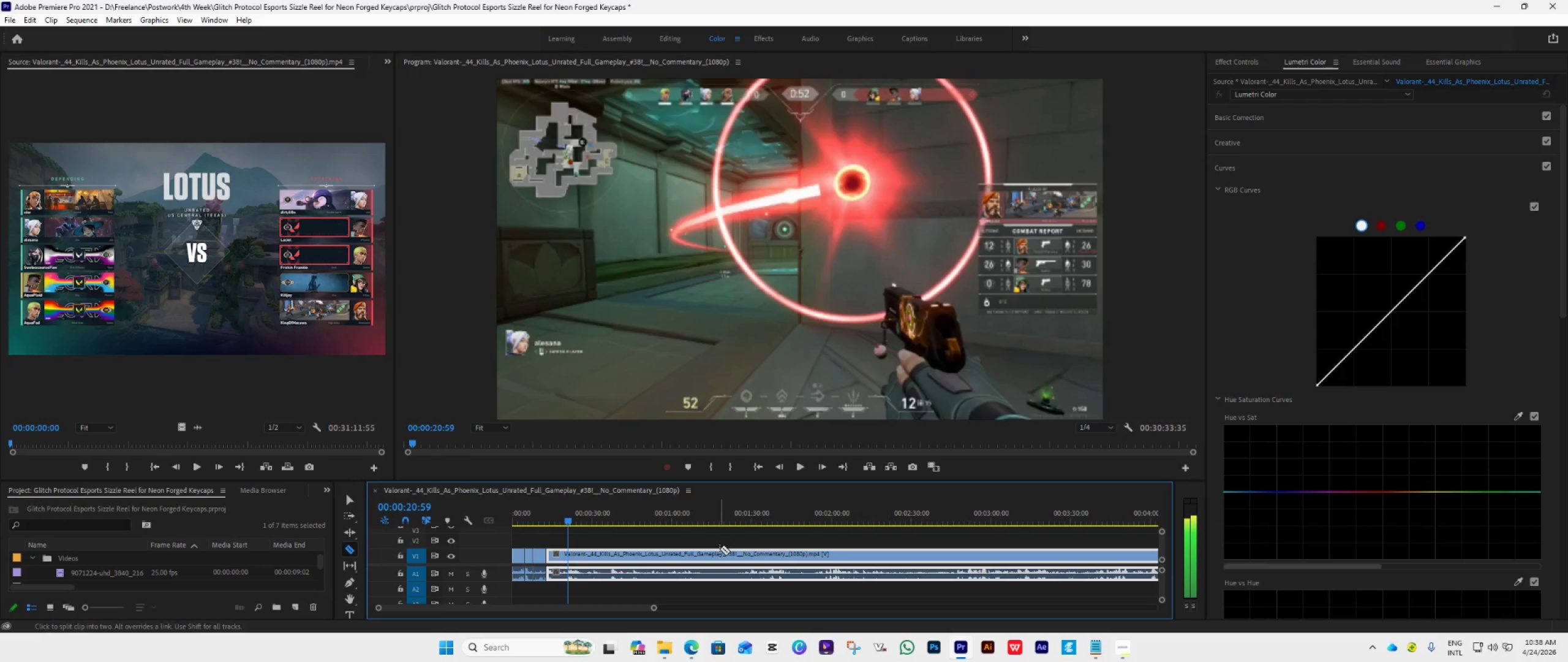 
key(ArrowLeft)
 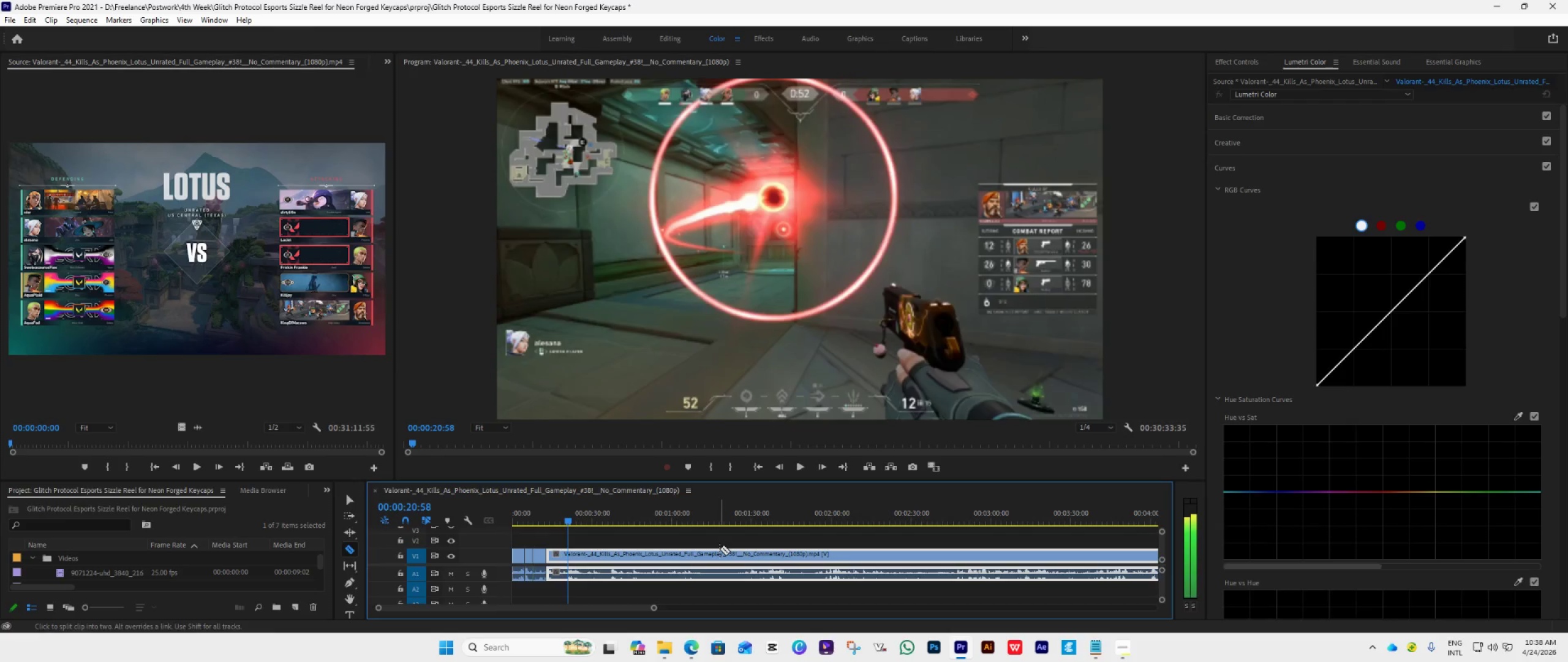 
key(ArrowLeft)
 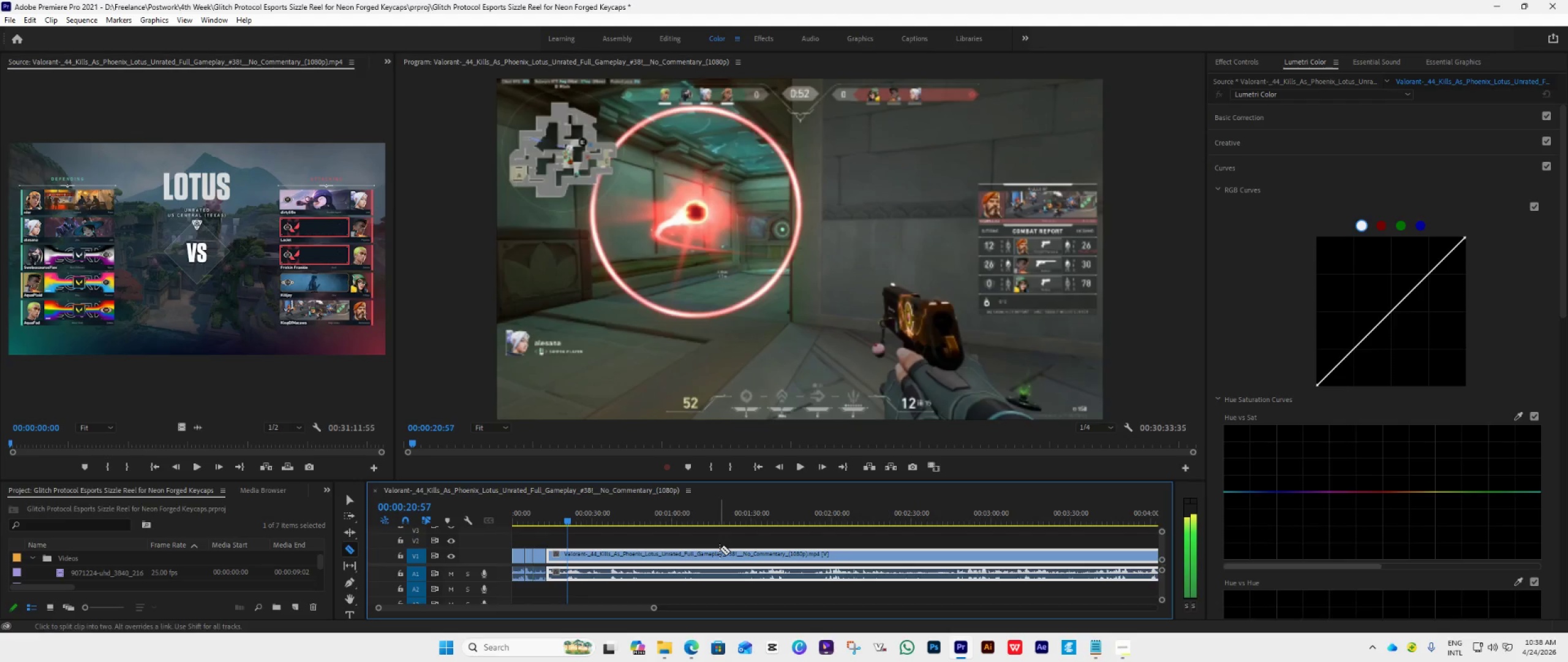 
key(ArrowLeft)
 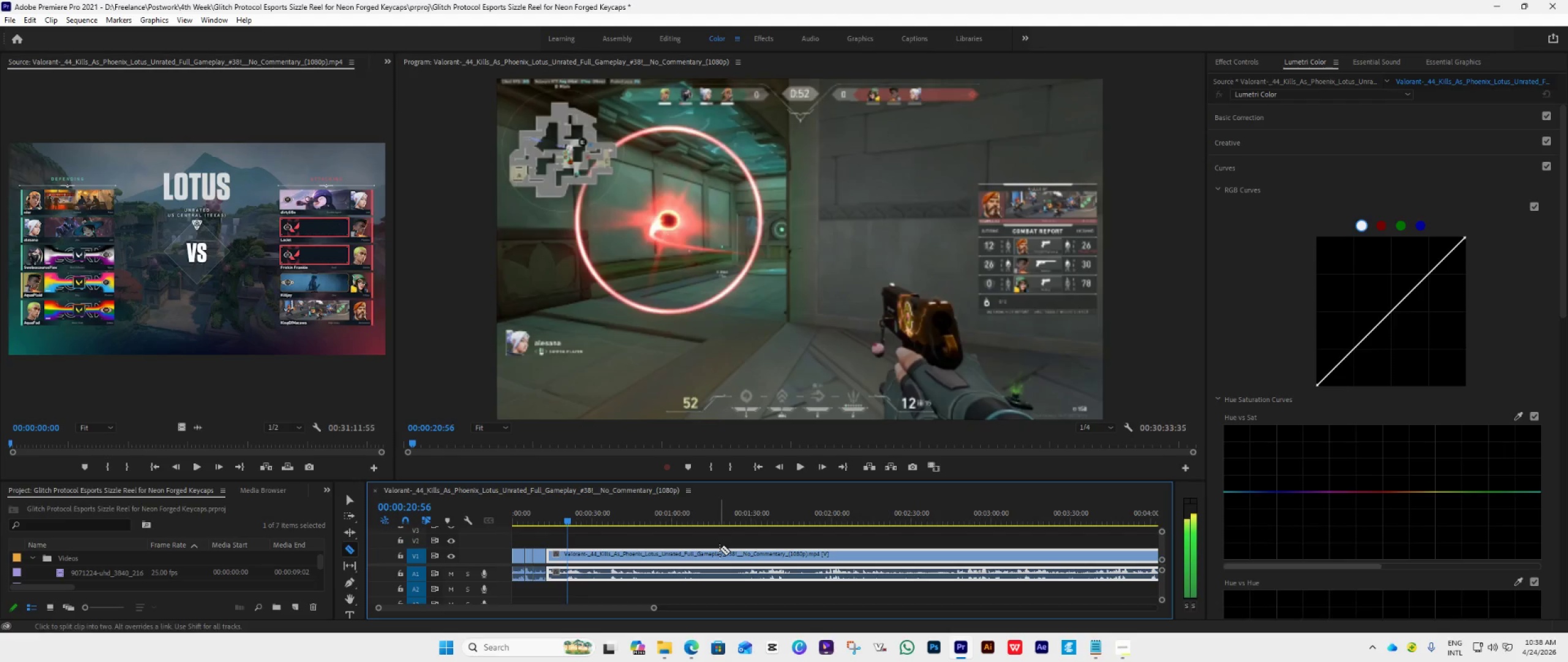 
key(ArrowLeft)
 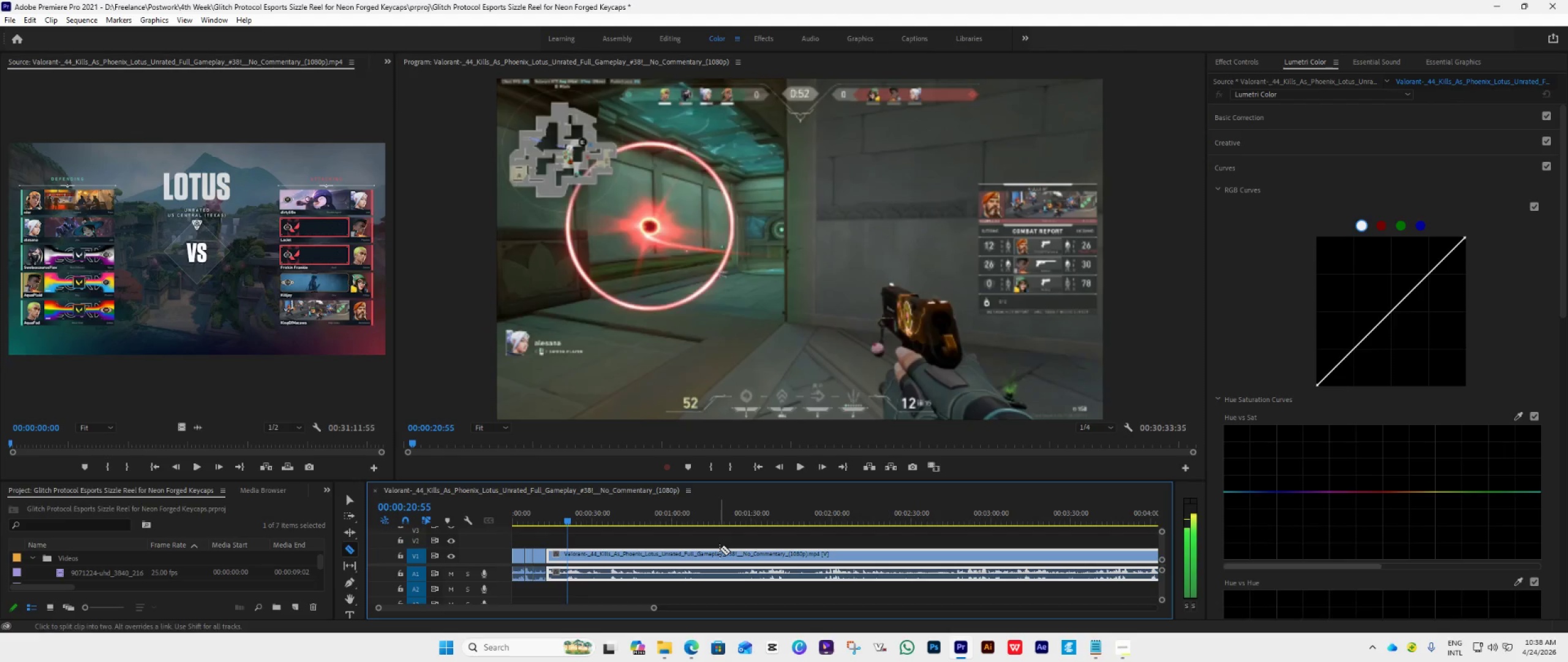 
key(ArrowLeft)
 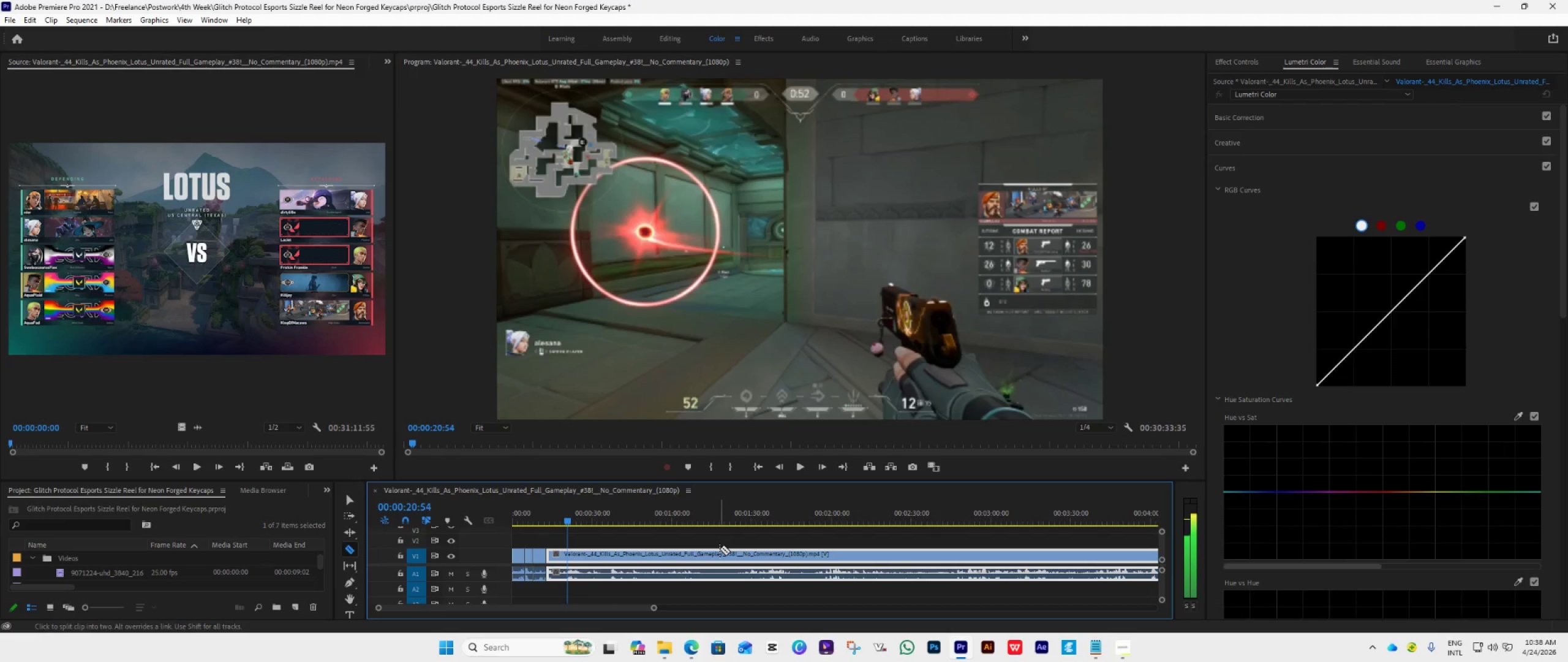 
key(ArrowLeft)
 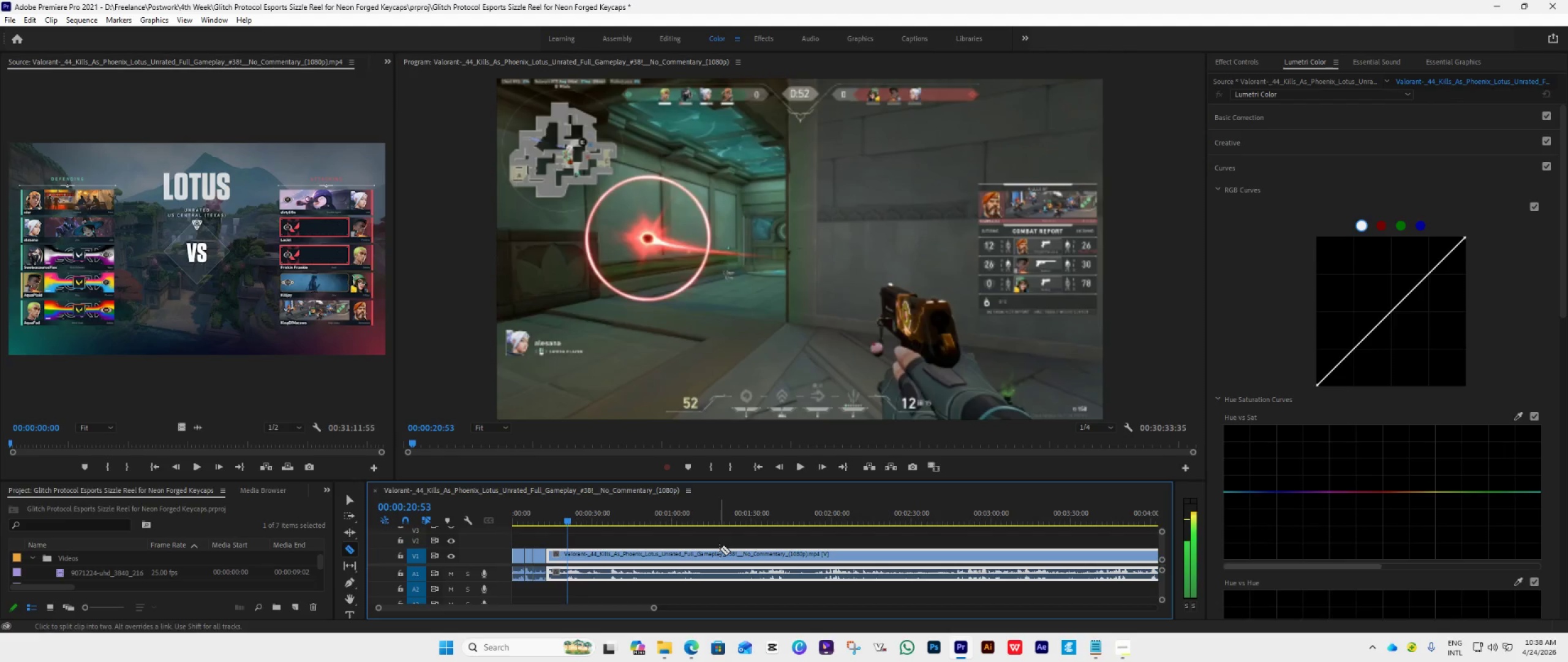 
key(ArrowLeft)
 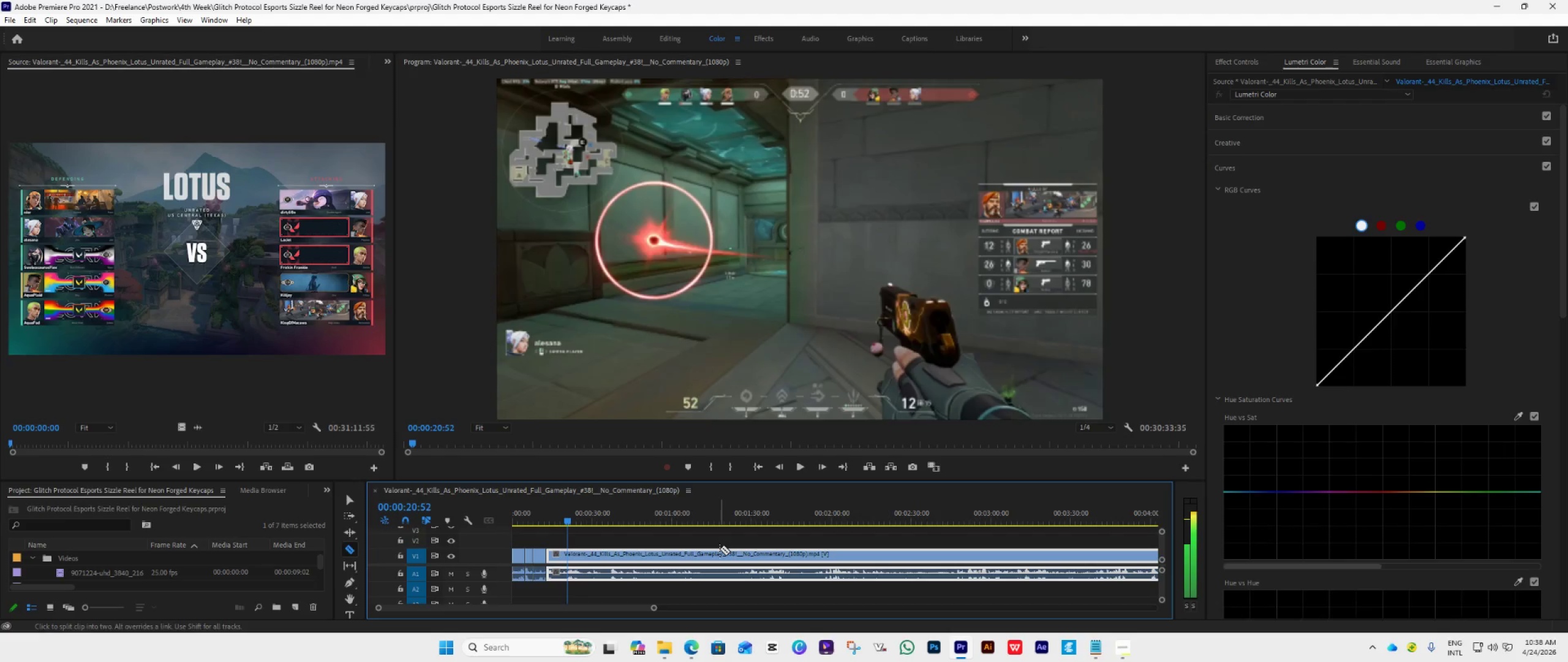 
key(ArrowLeft)
 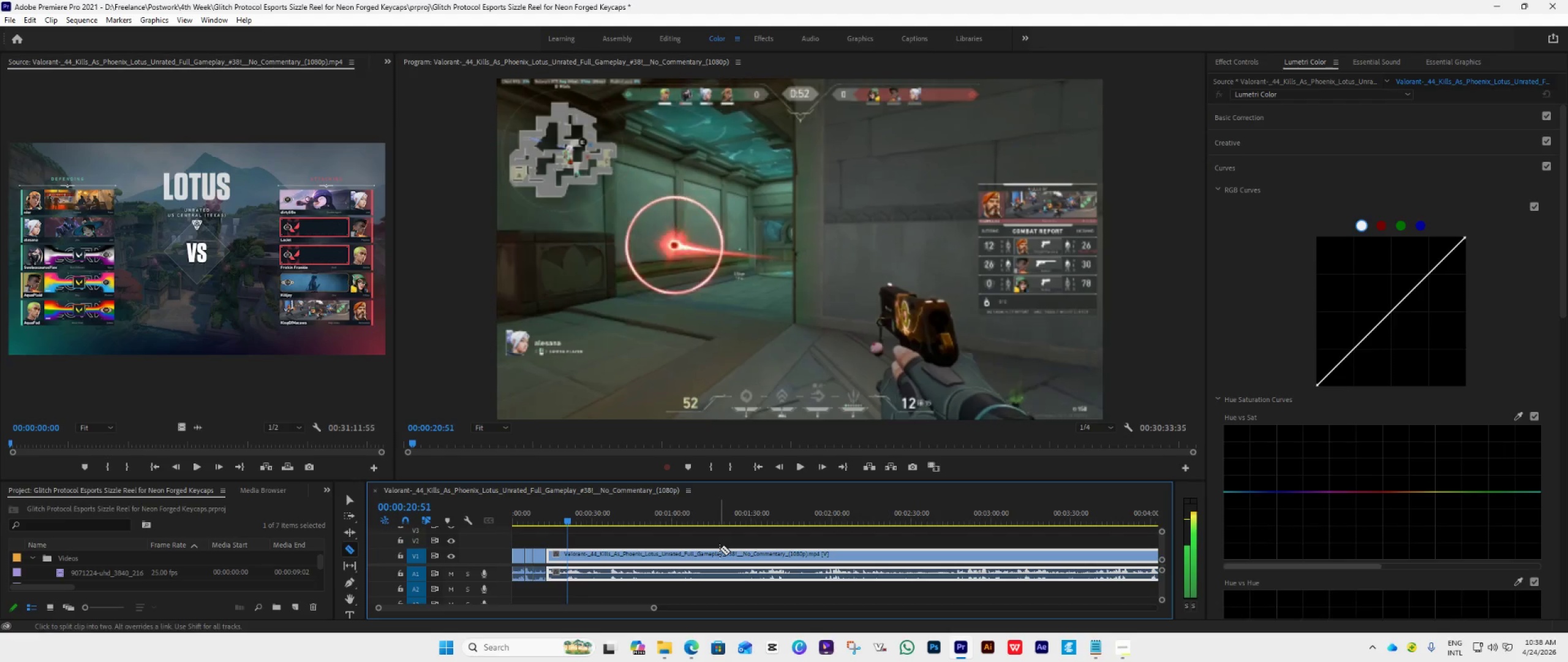 
key(ArrowLeft)
 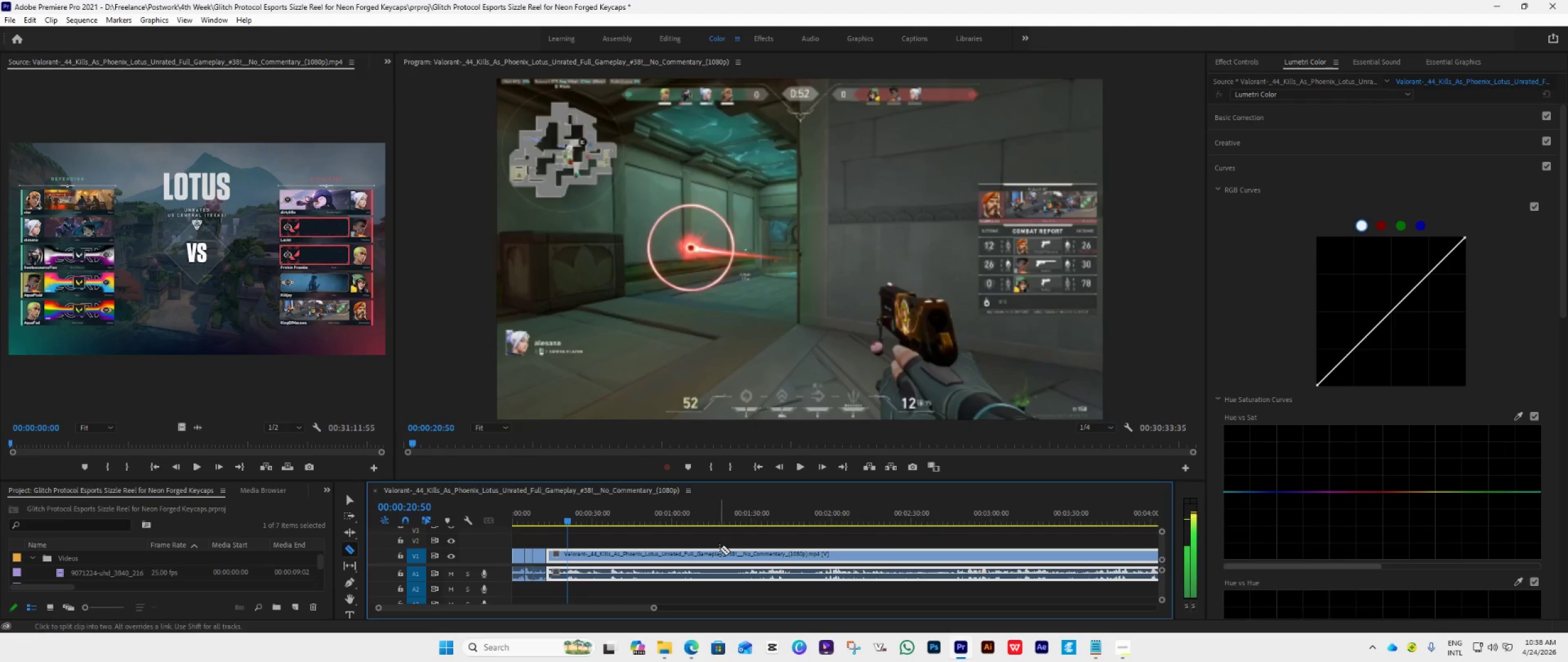 
key(ArrowLeft)
 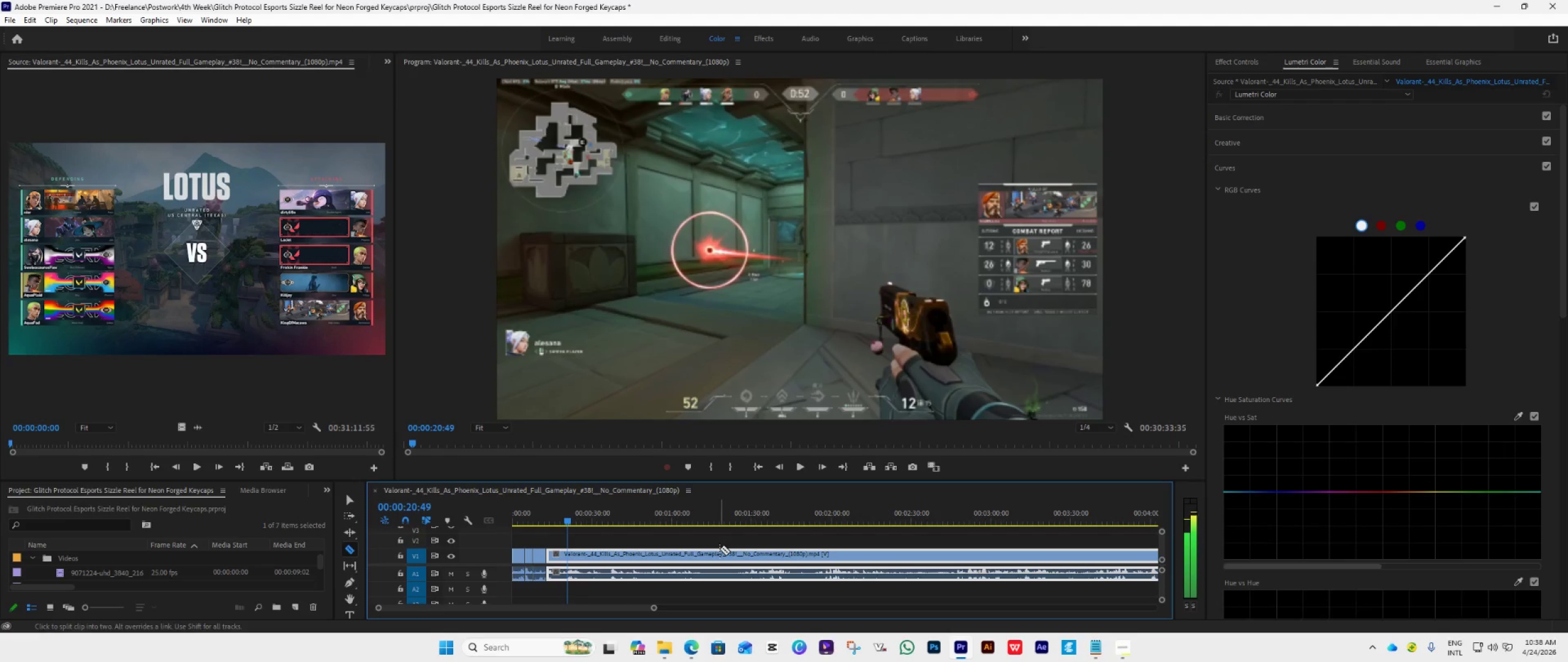 
key(ArrowLeft)
 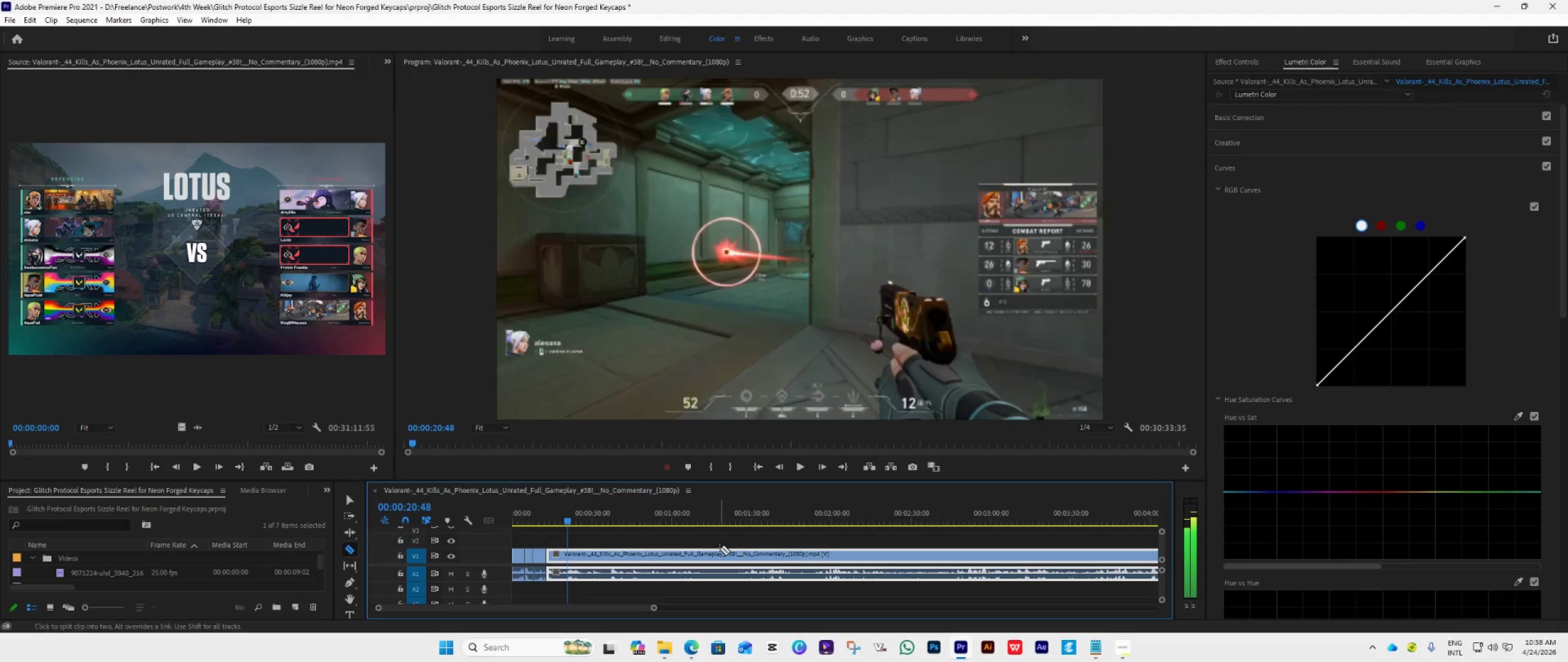 
key(ArrowLeft)
 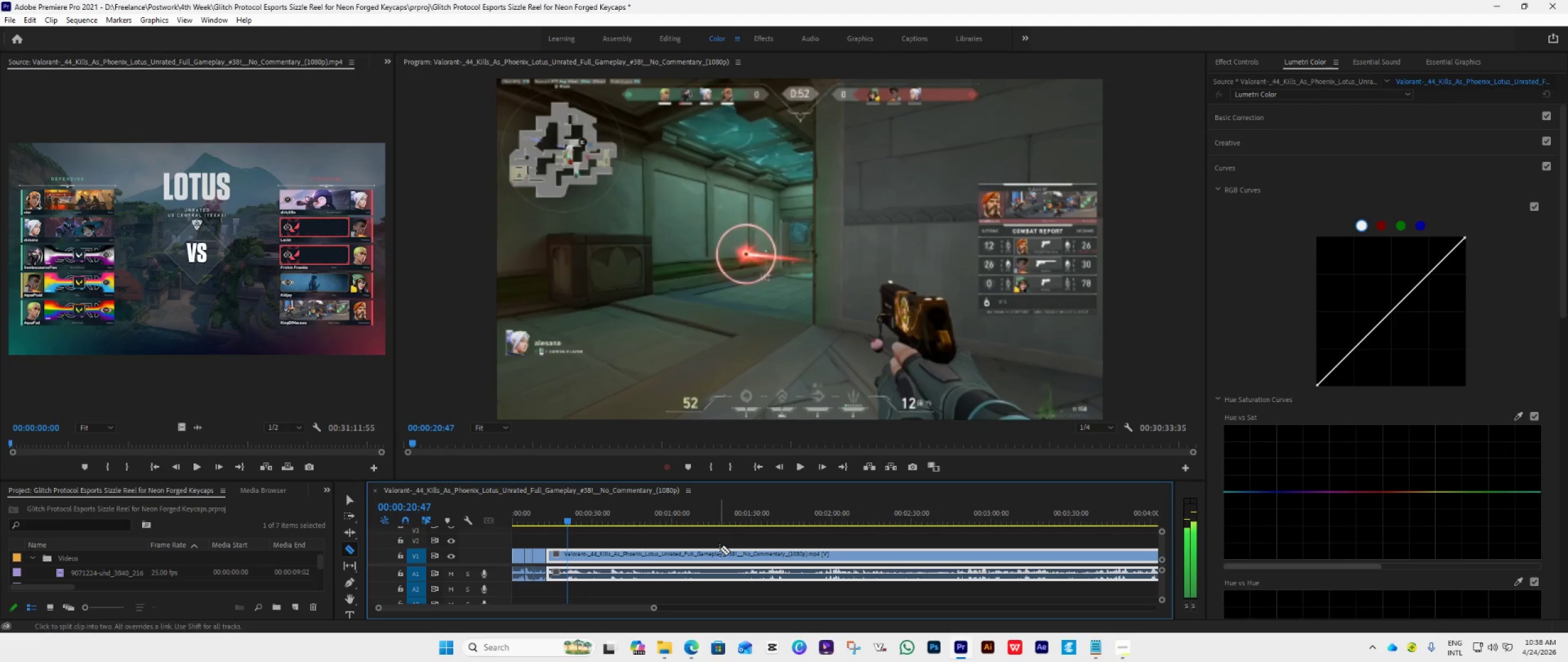 
key(ArrowLeft)
 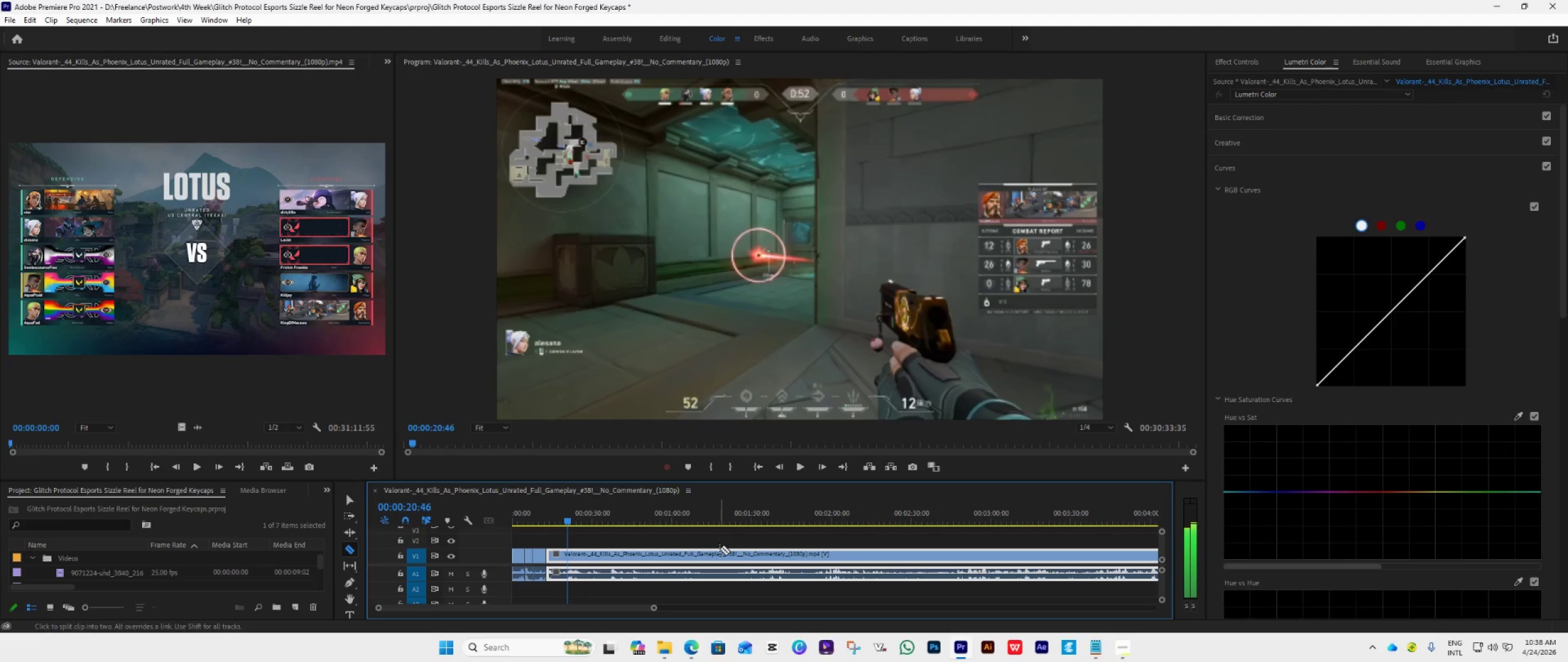 
key(ArrowLeft)
 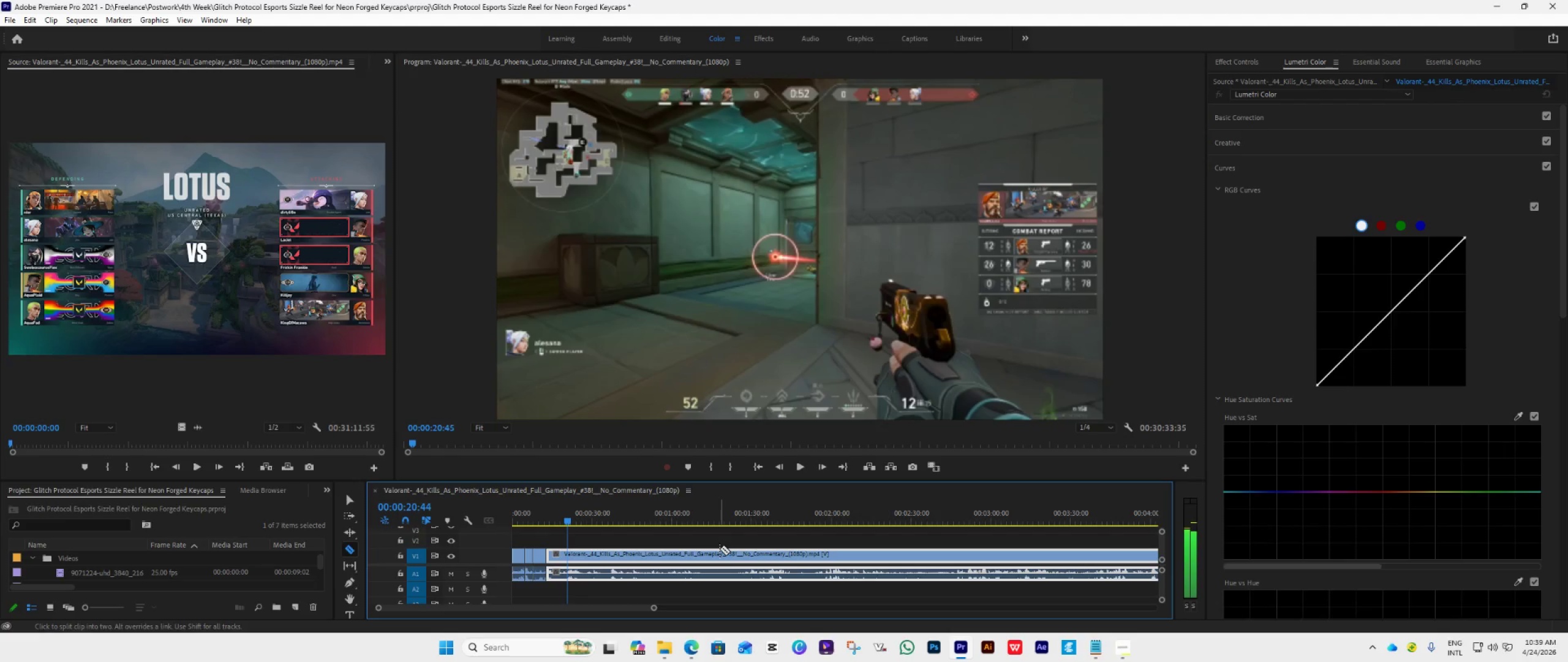 
key(ArrowLeft)
 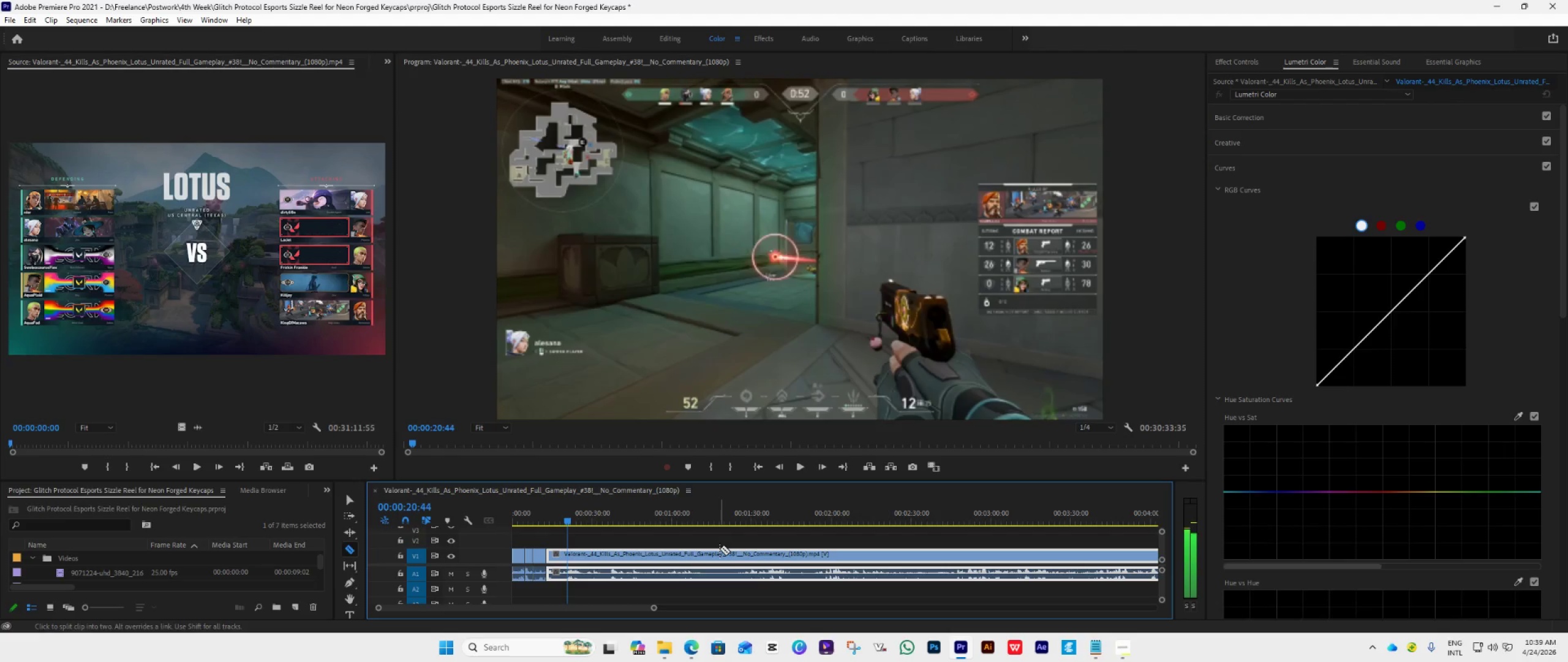 
key(ArrowLeft)
 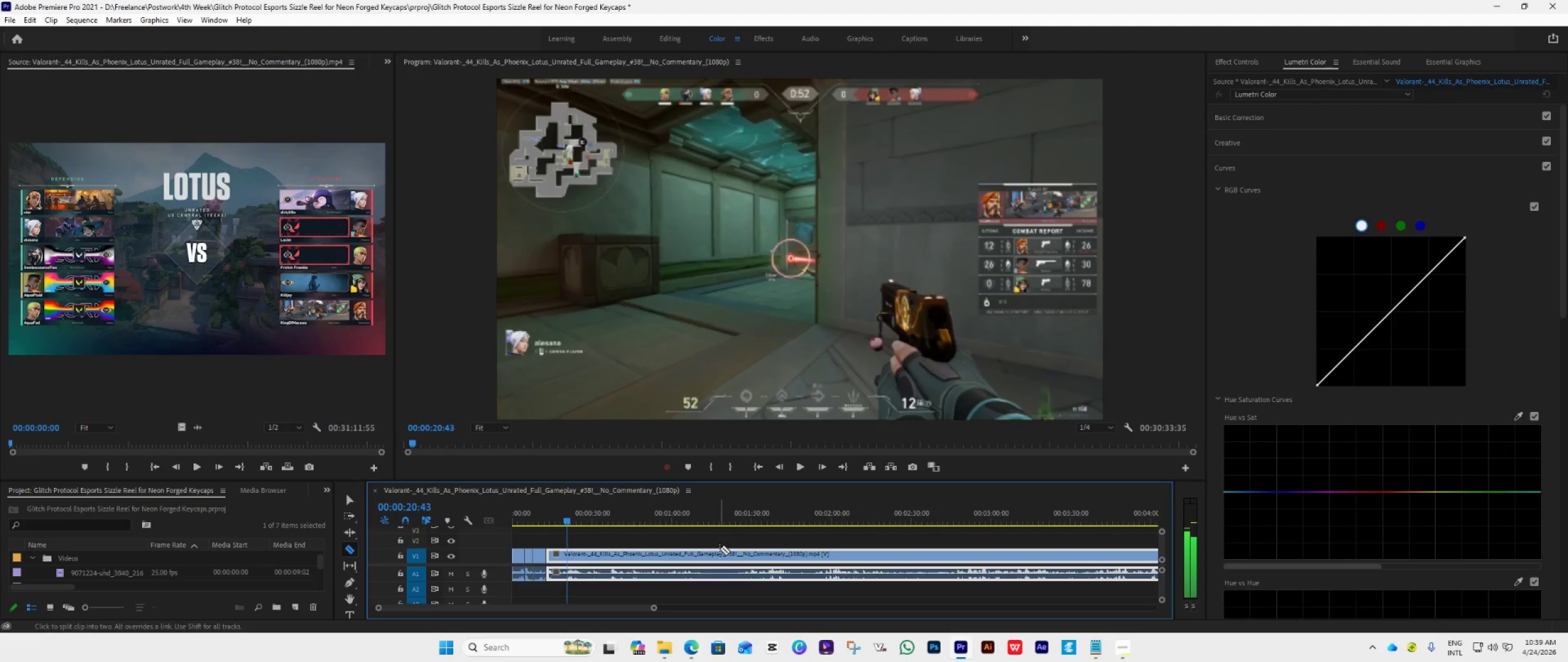 
key(ArrowLeft)
 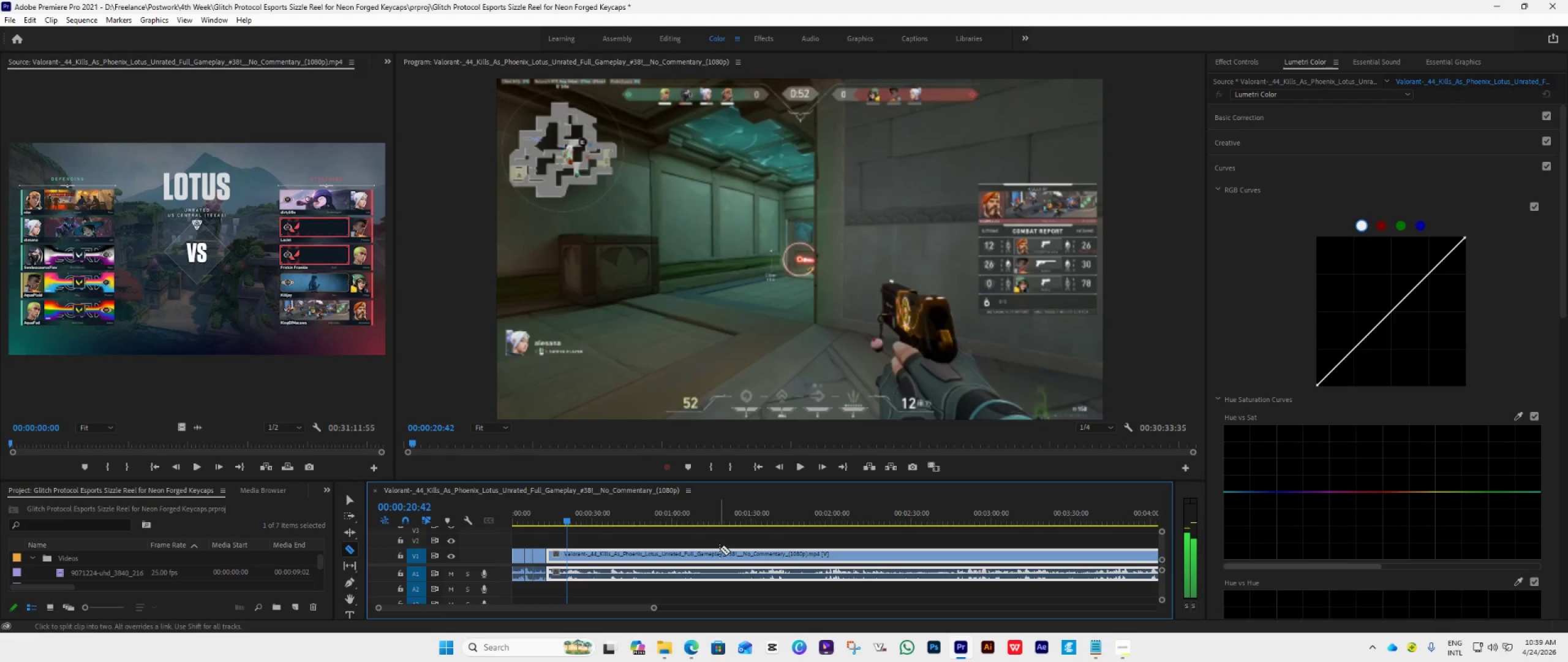 
key(ArrowLeft)
 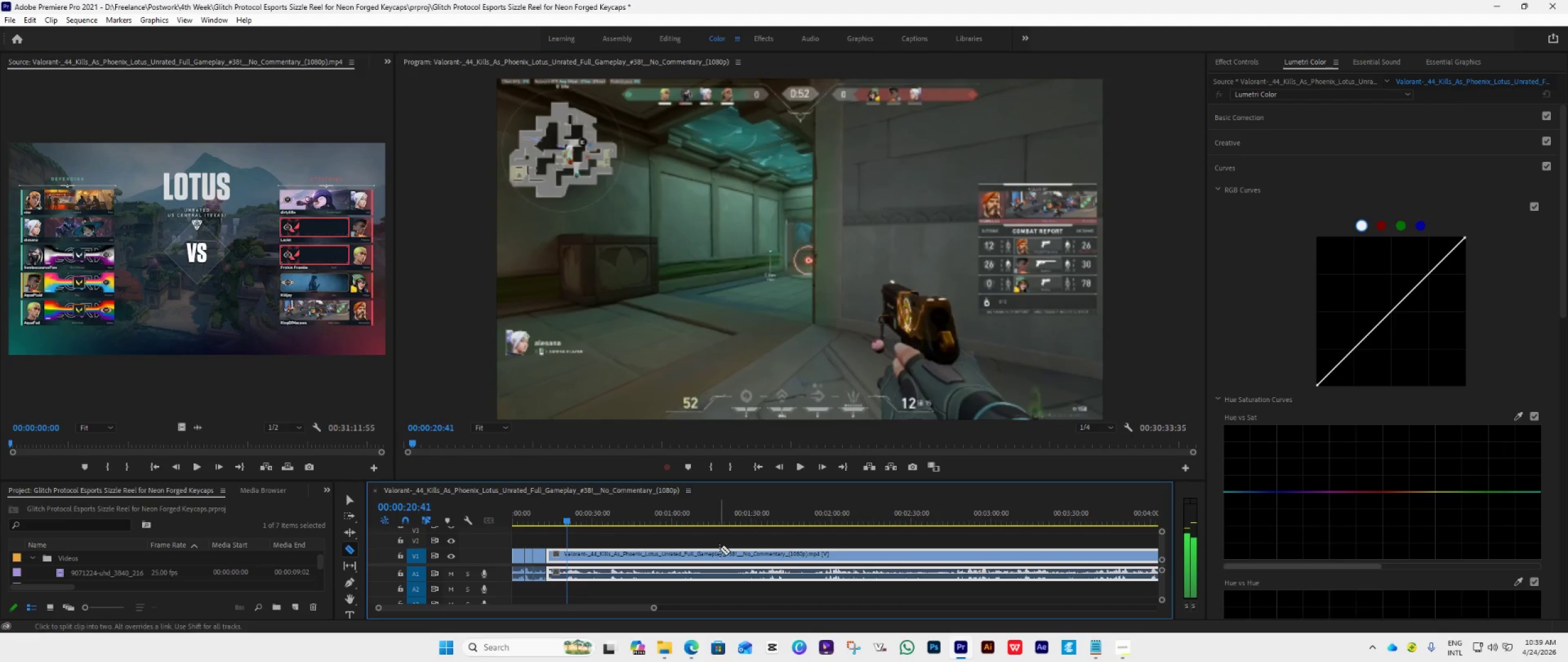 
key(ArrowLeft)
 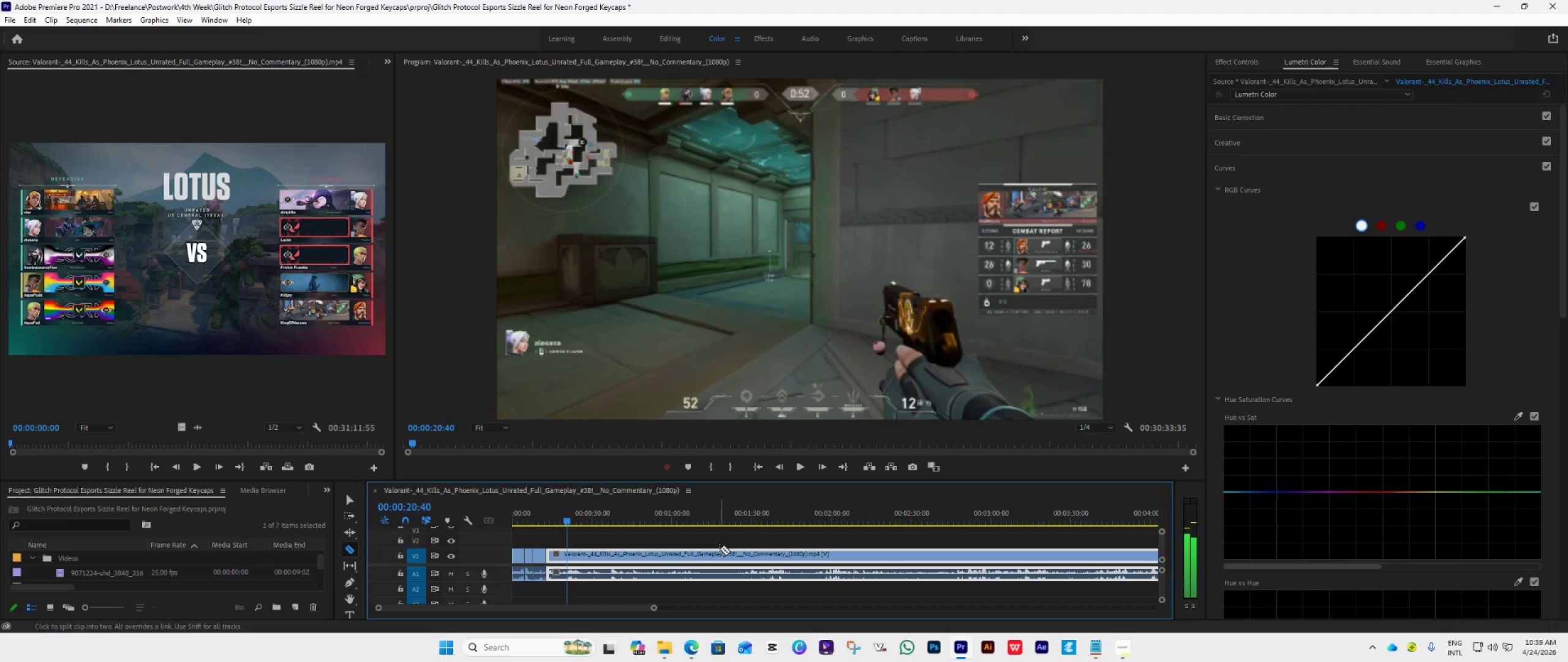 
key(ArrowLeft)
 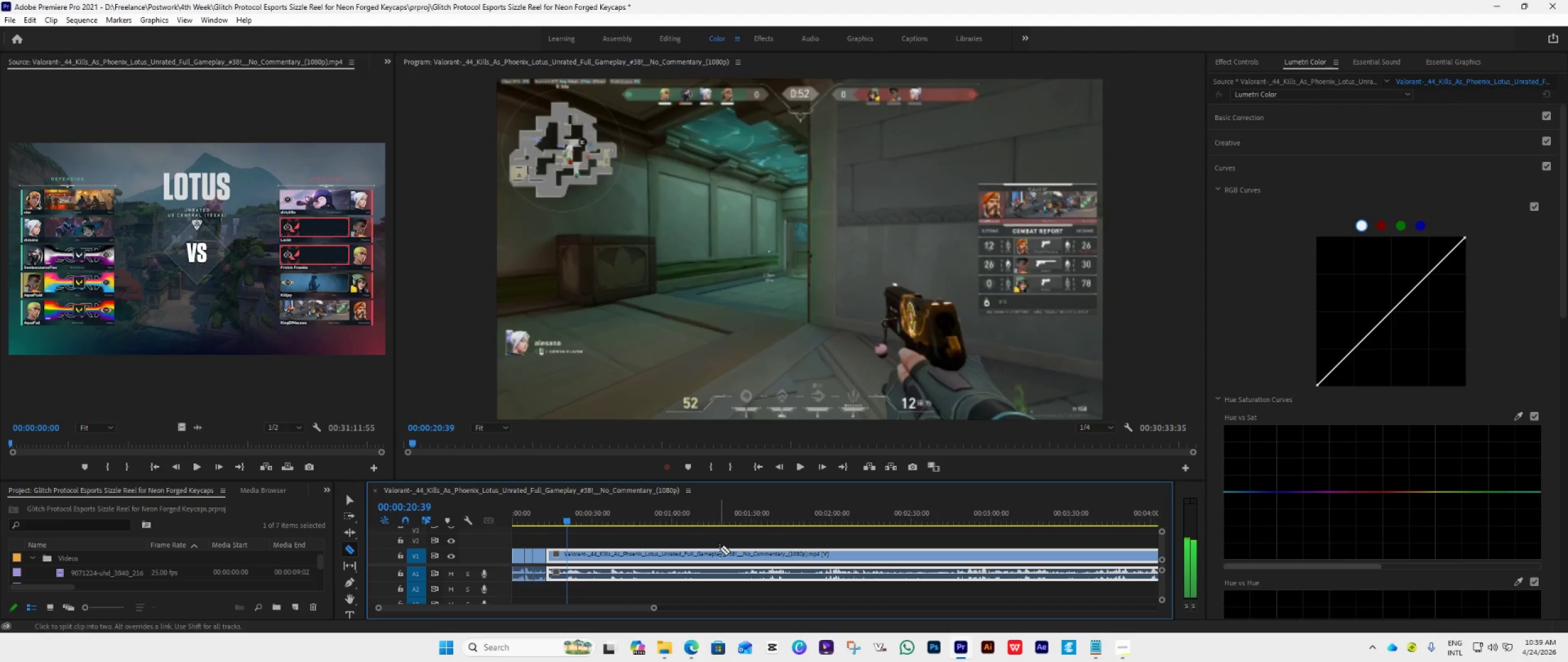 
key(ArrowLeft)
 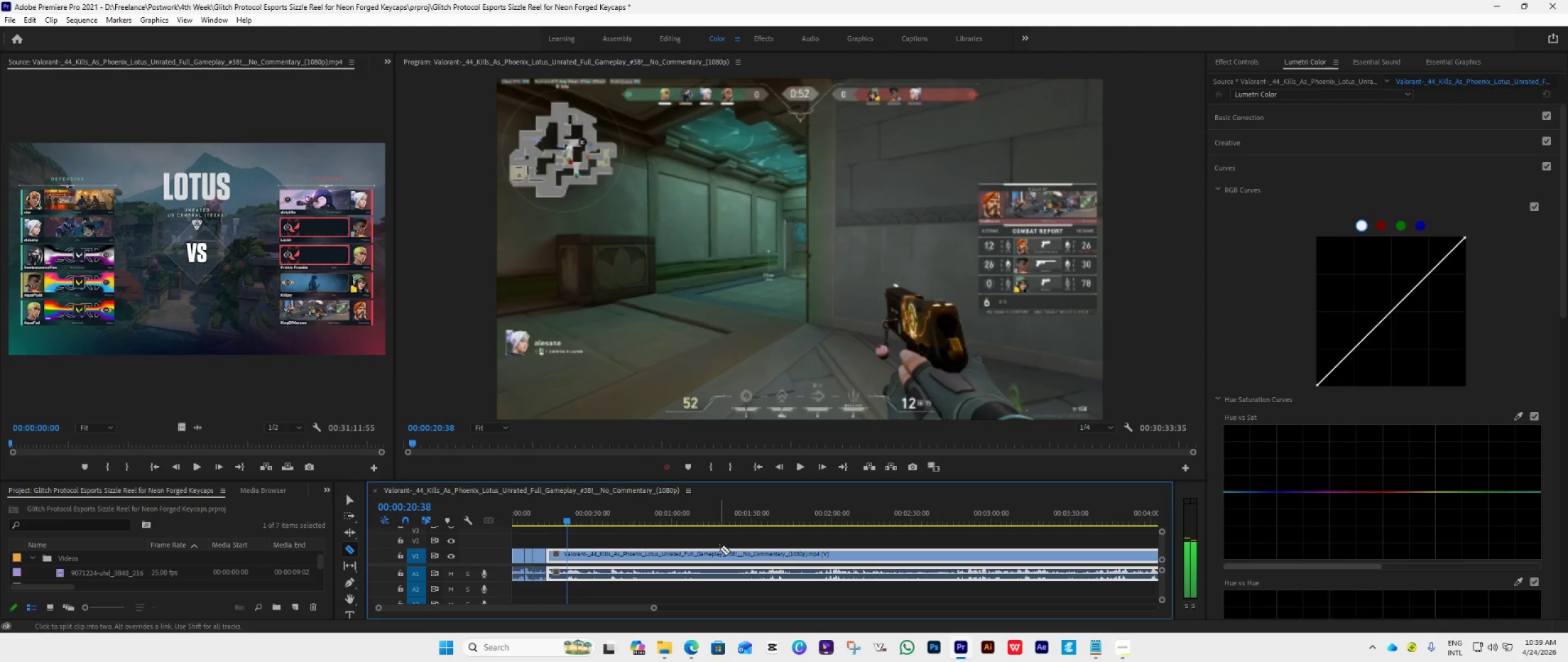 
key(ArrowLeft)
 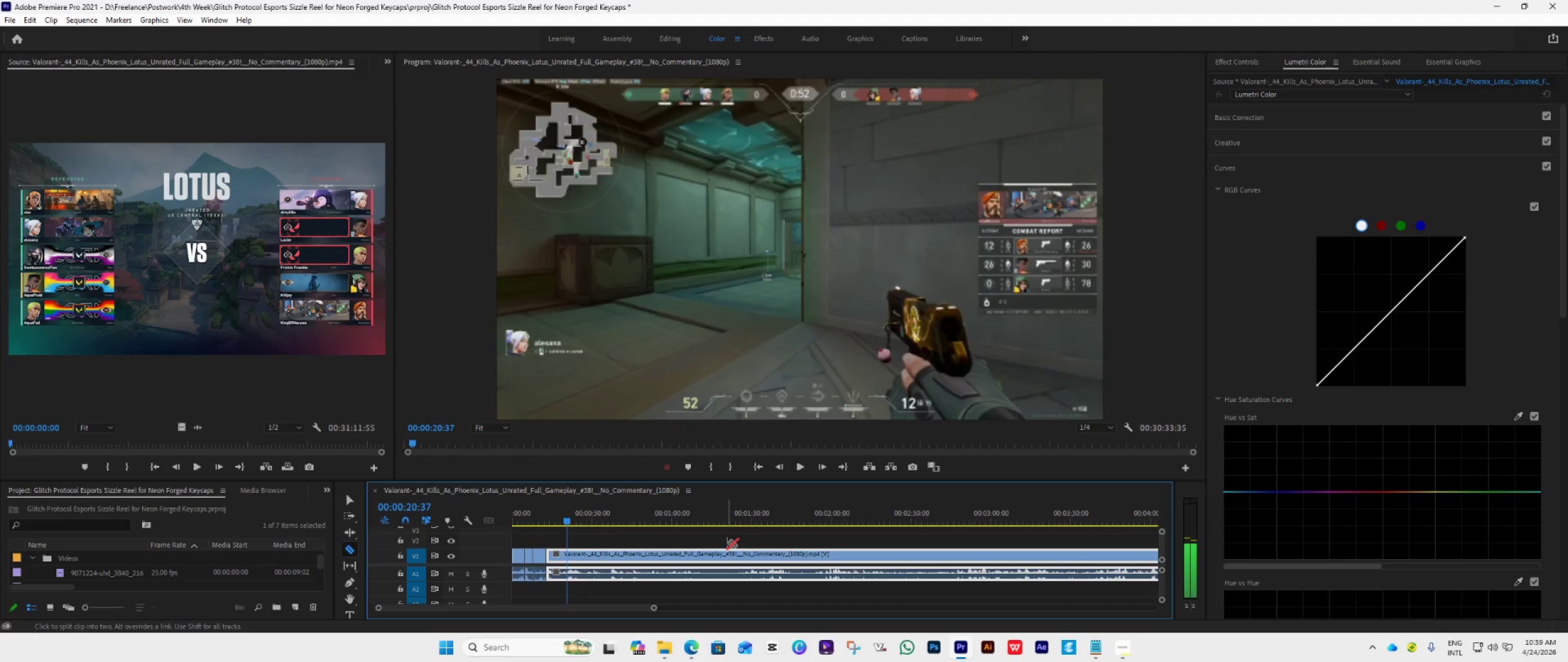 
key(ArrowLeft)
 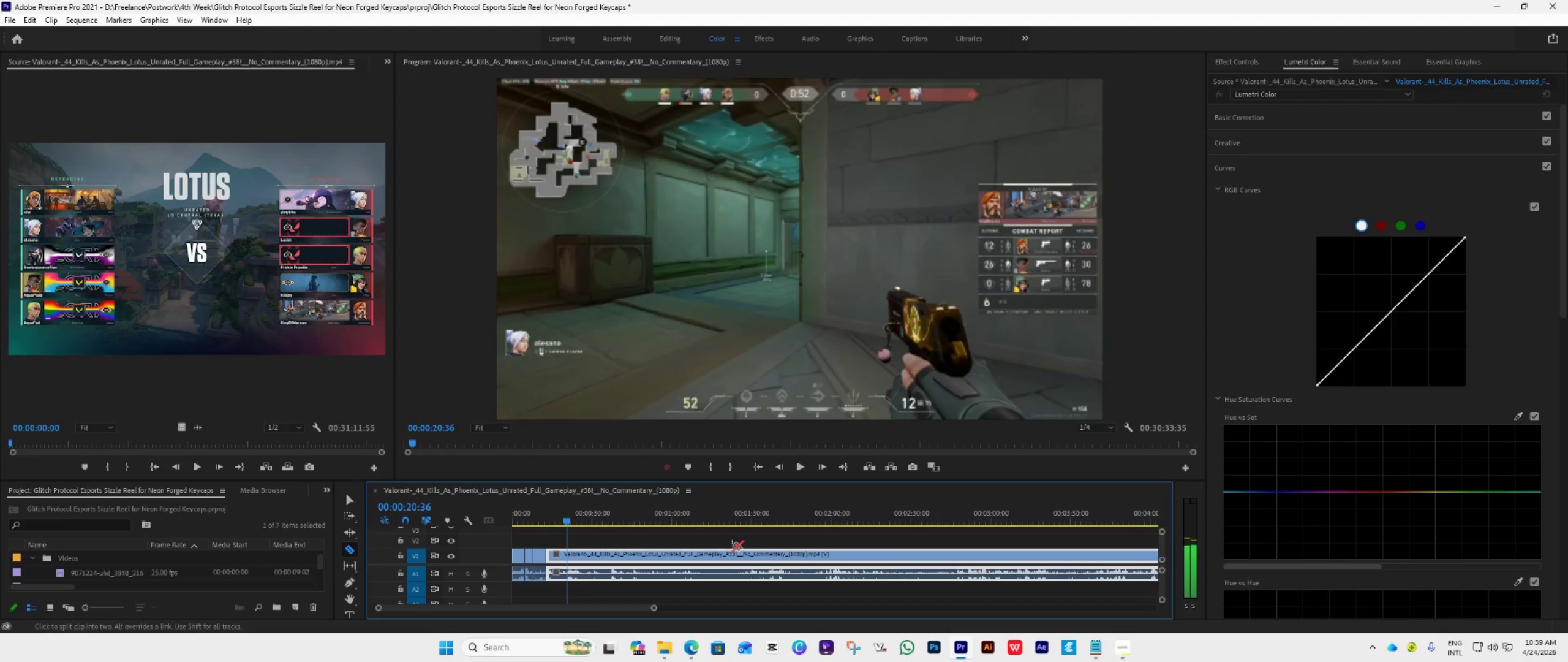 
key(ArrowLeft)
 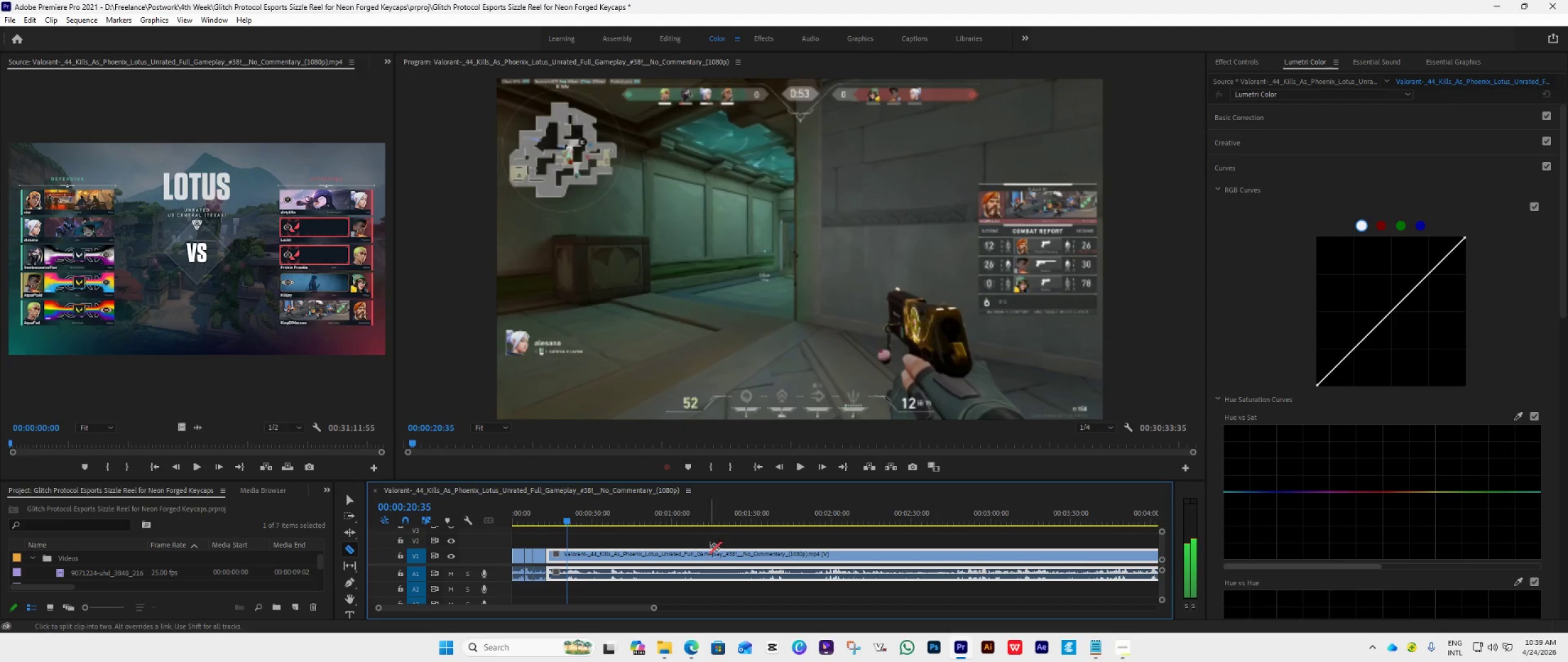 
key(ArrowLeft)
 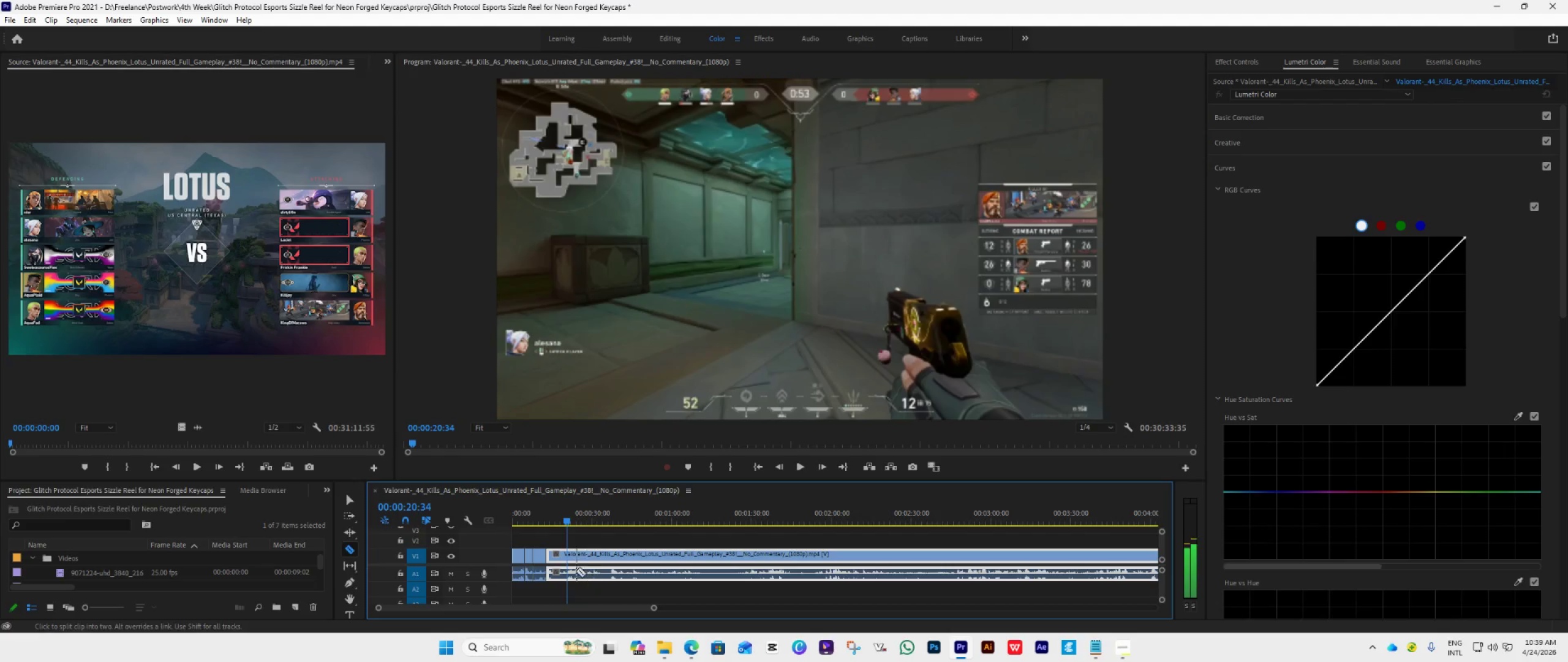 
key(ArrowLeft)
 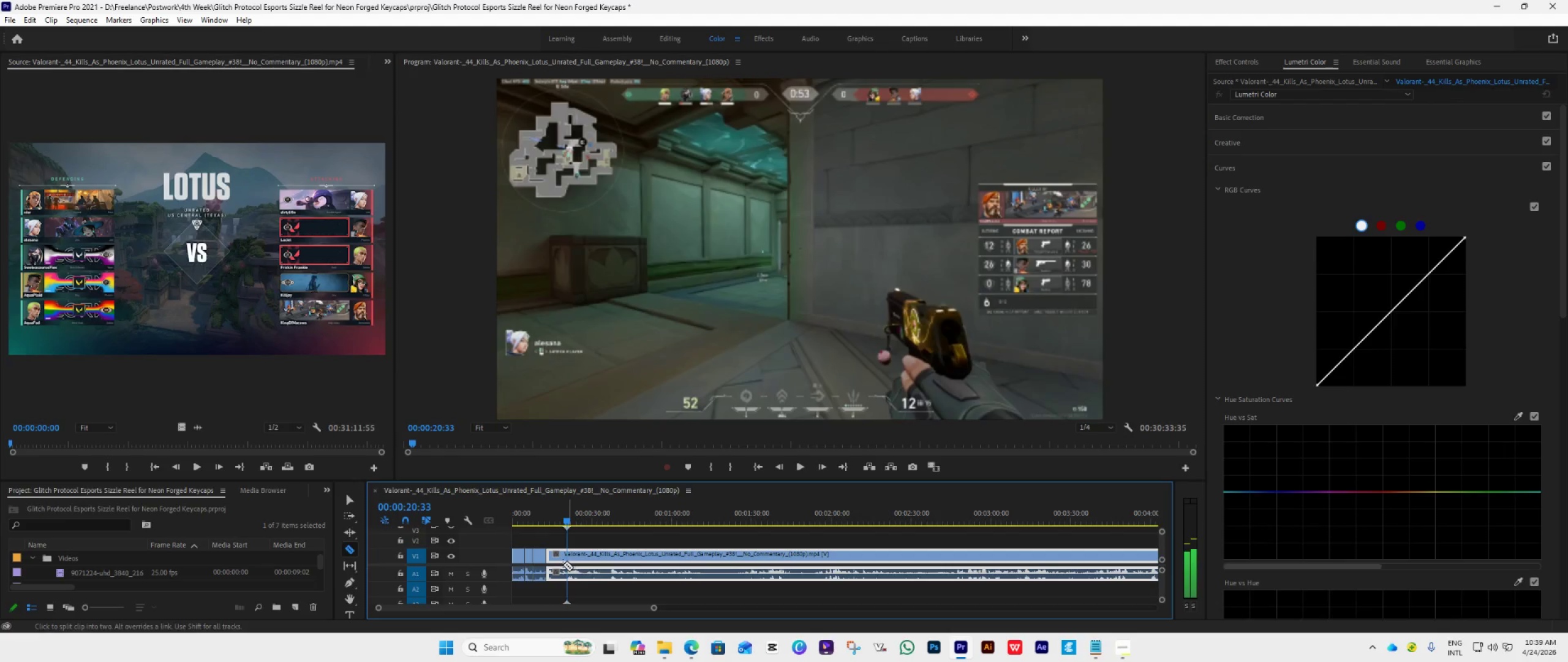 
key(ArrowLeft)
 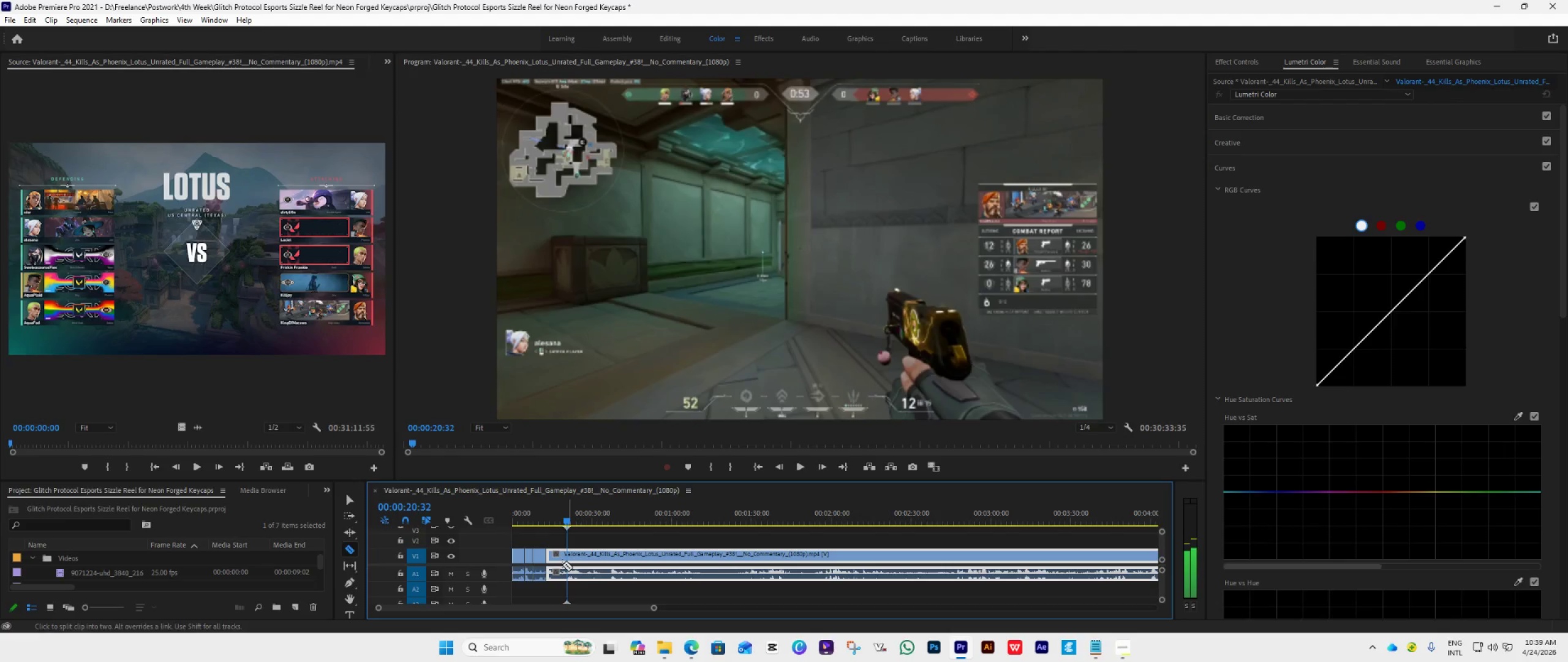 
key(ArrowLeft)
 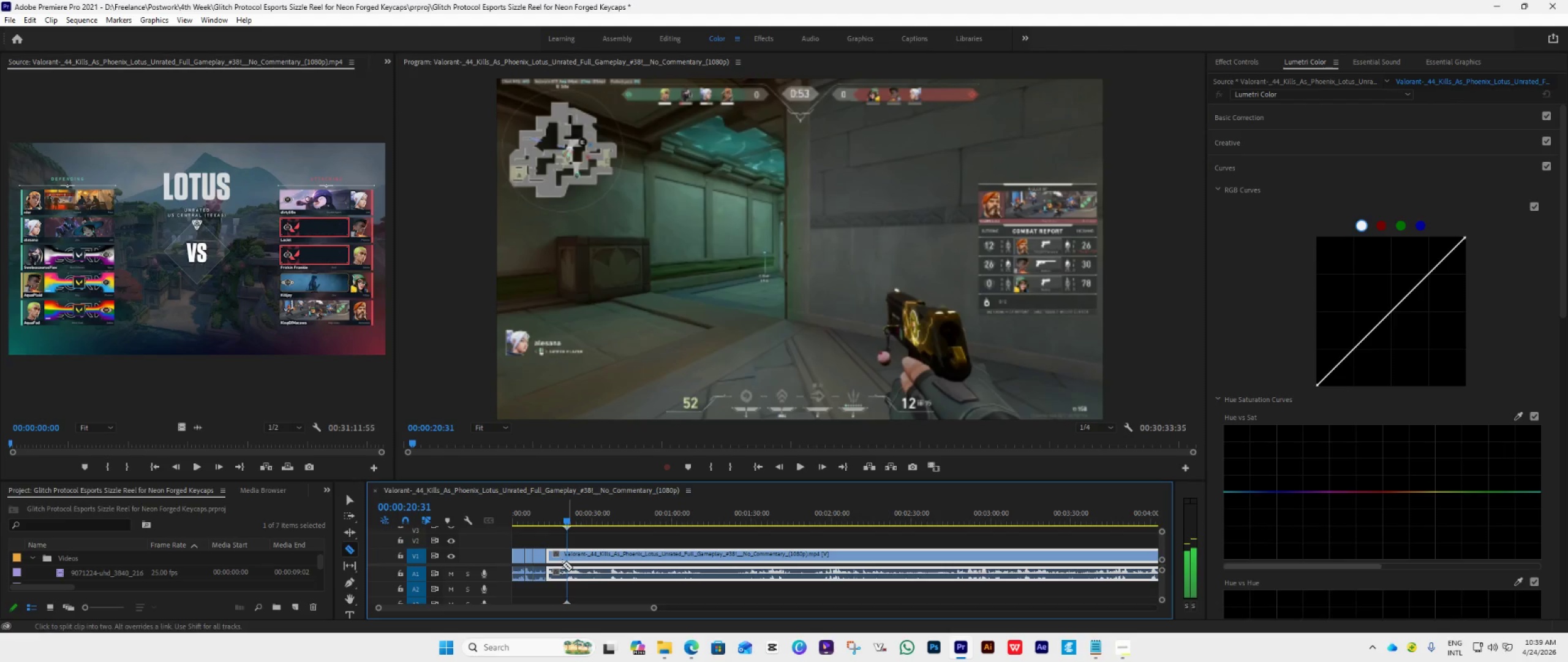 
key(V)
 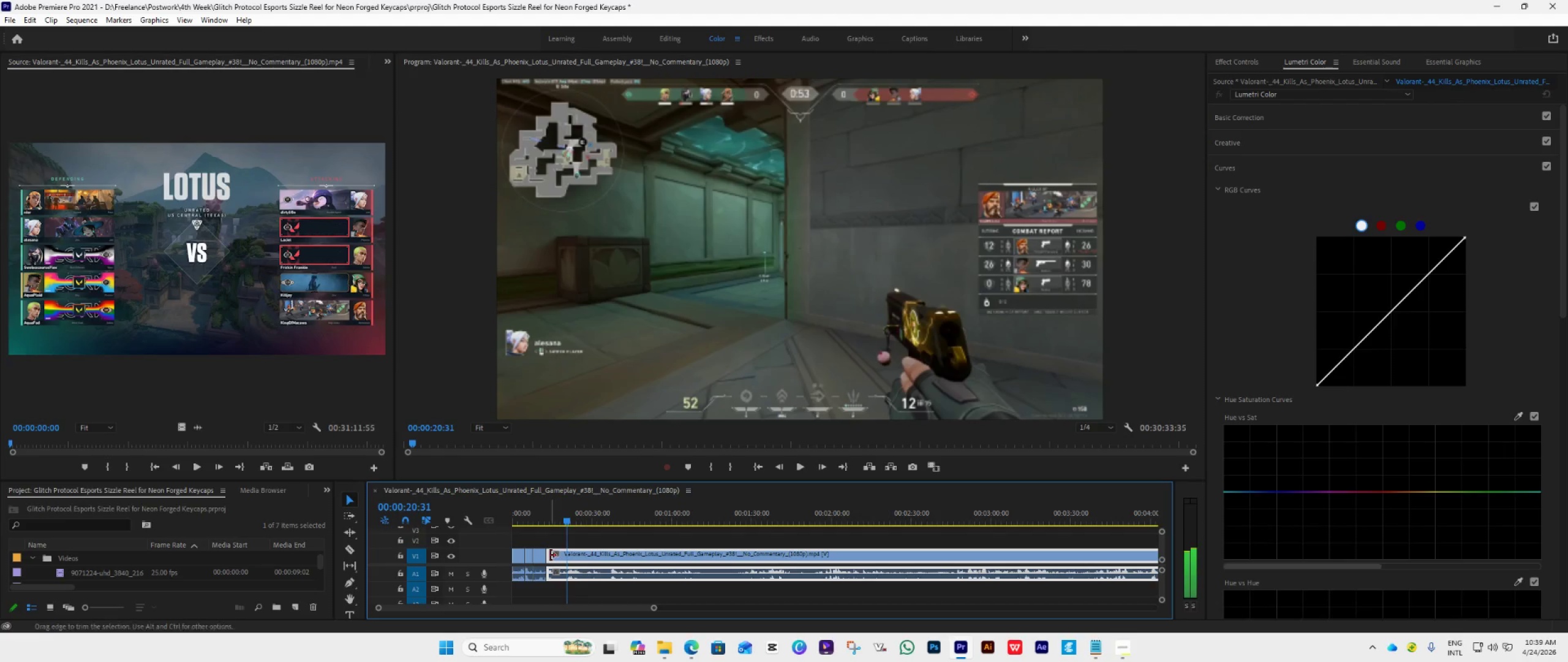 
left_click_drag(start_coordinate=[550, 555], to_coordinate=[571, 568])
 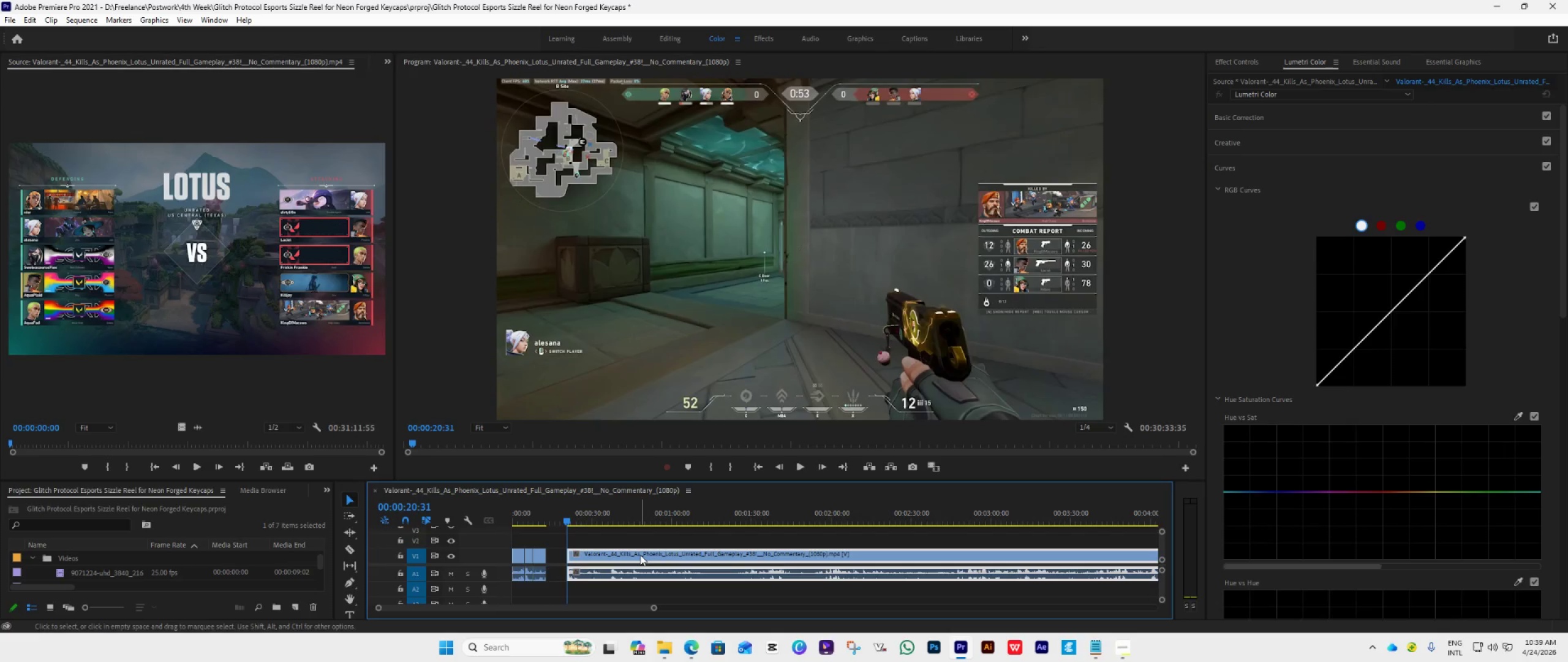 
left_click_drag(start_coordinate=[640, 555], to_coordinate=[626, 562])
 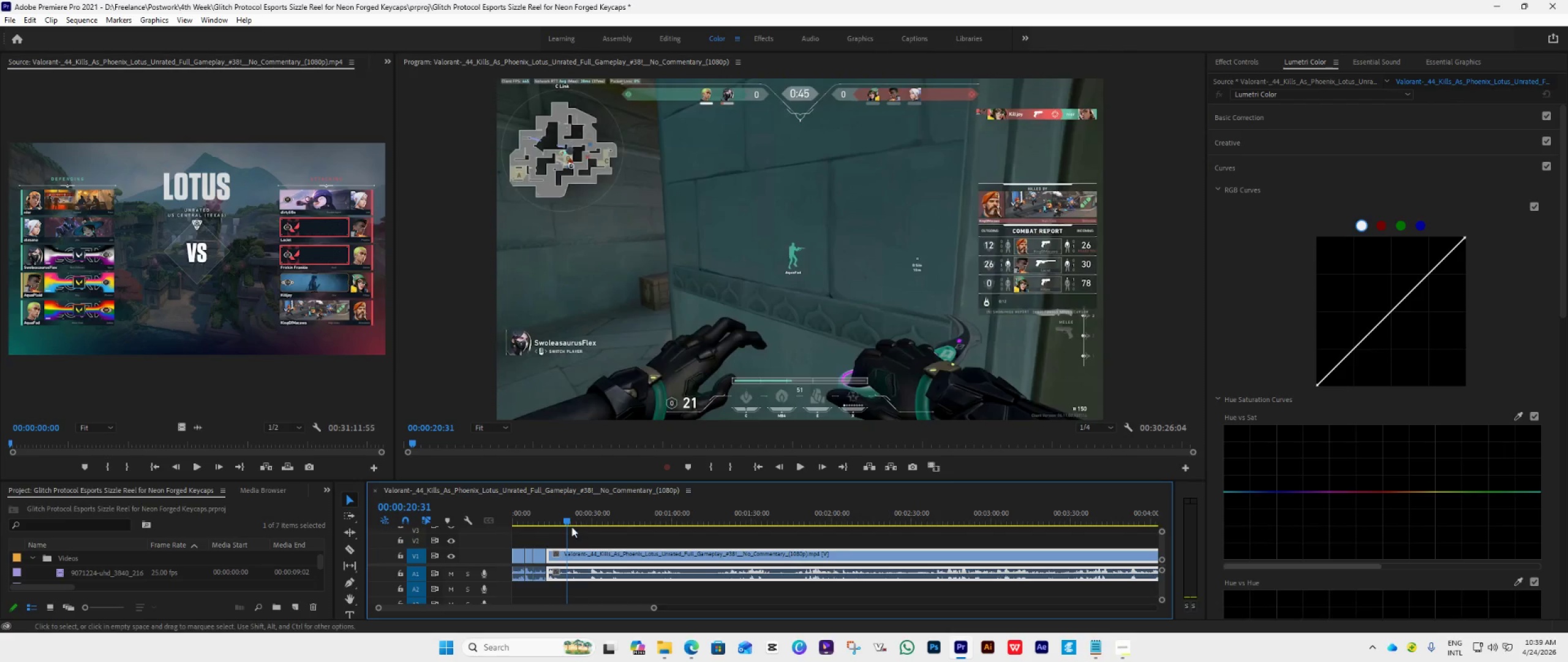 
left_click([548, 517])
 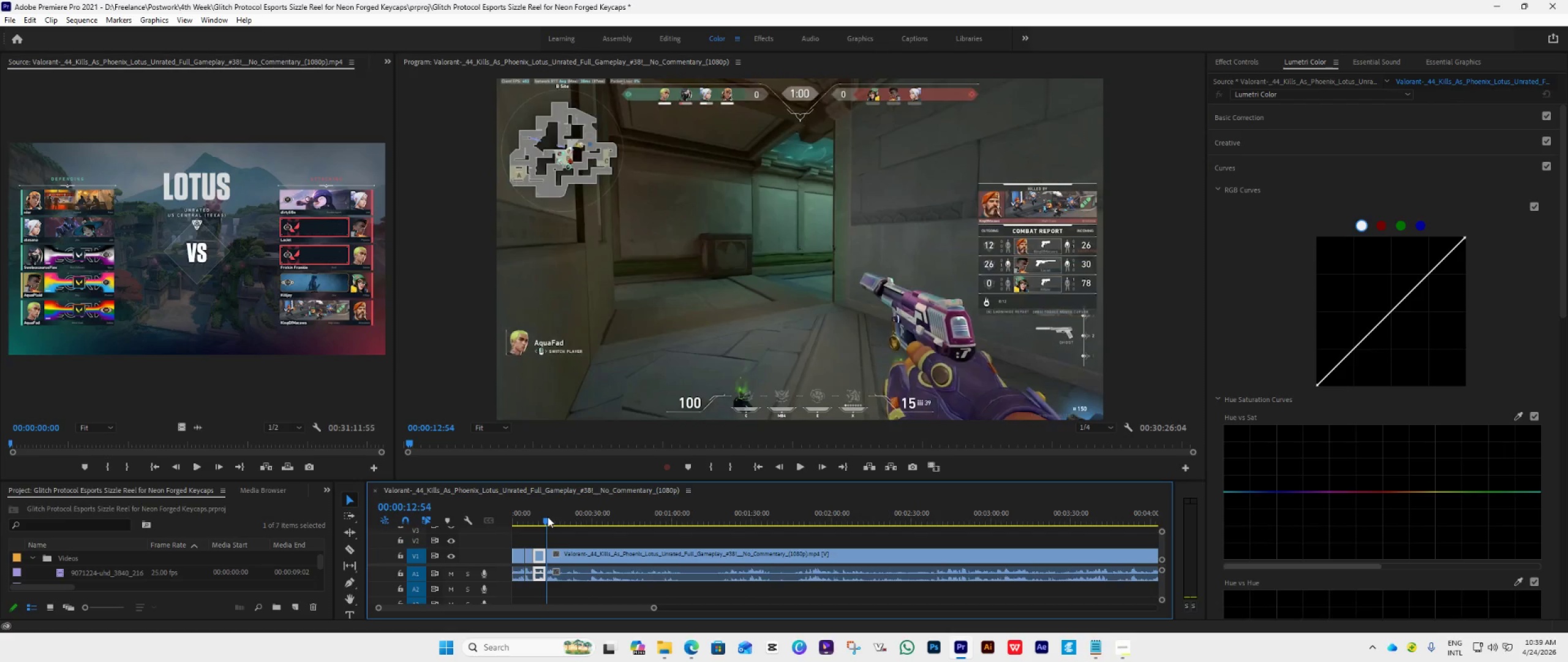 
key(Space)
 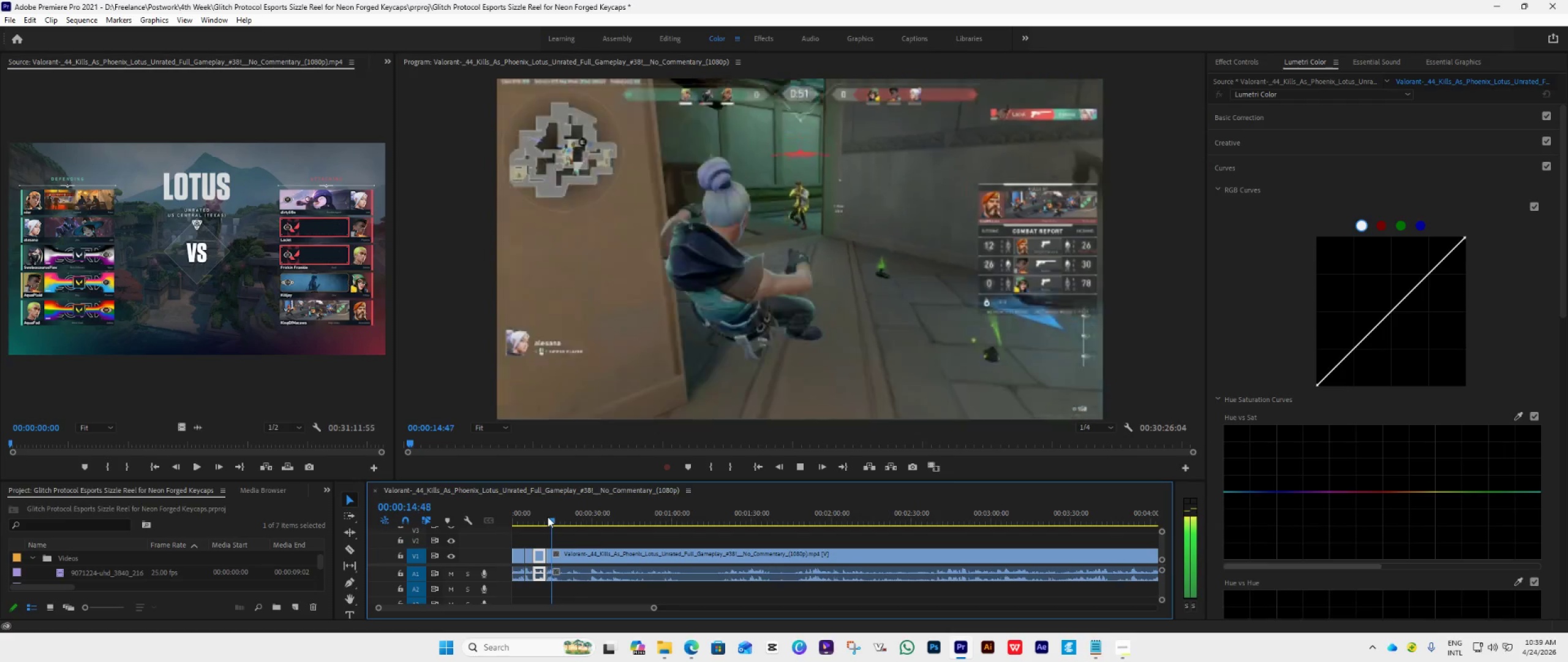 
key(Space)
 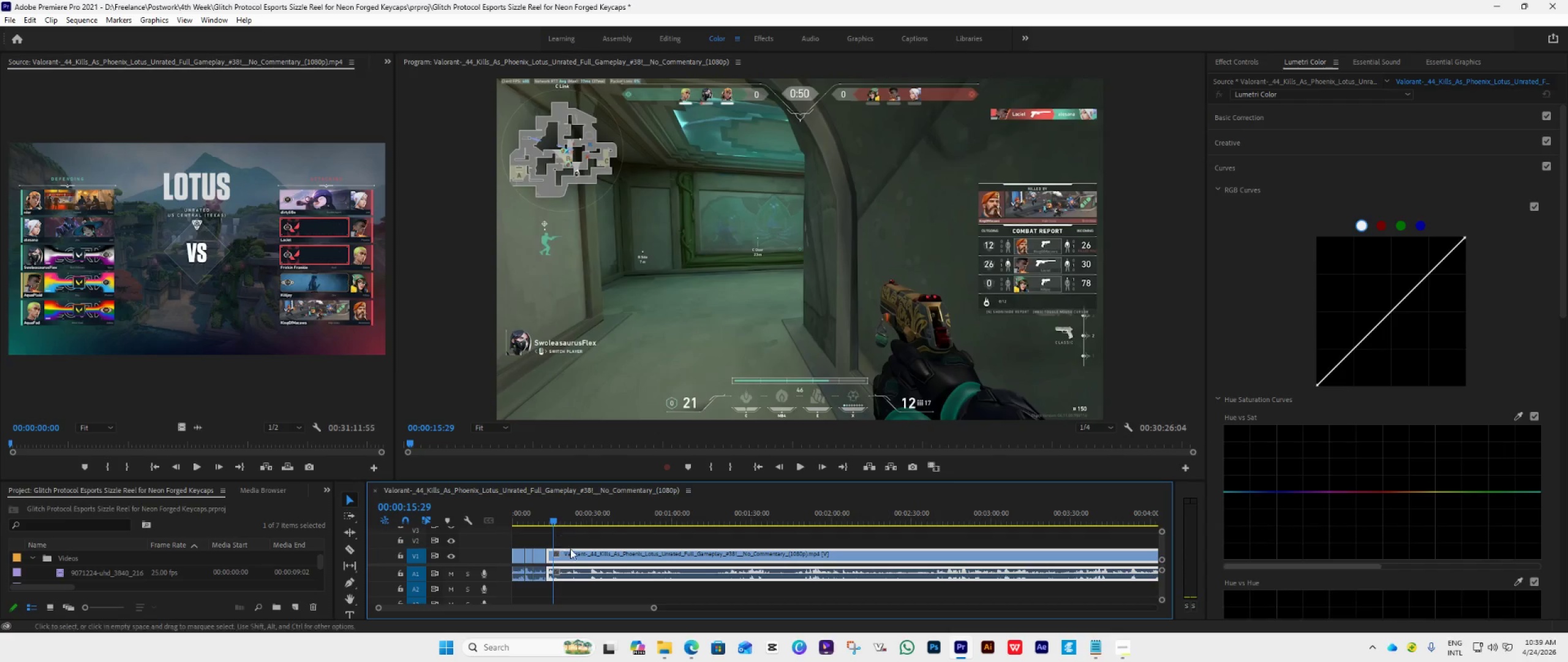 
key(ArrowLeft)
 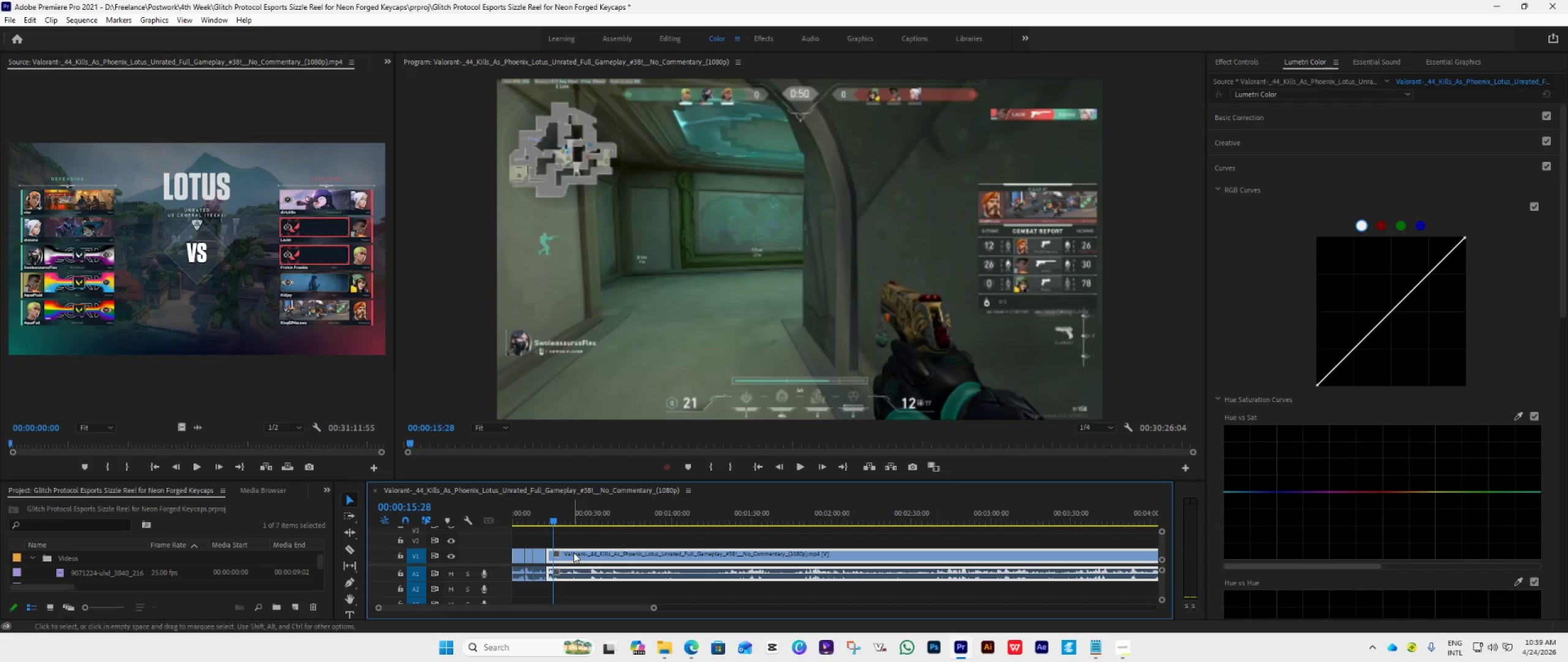 
key(ArrowLeft)
 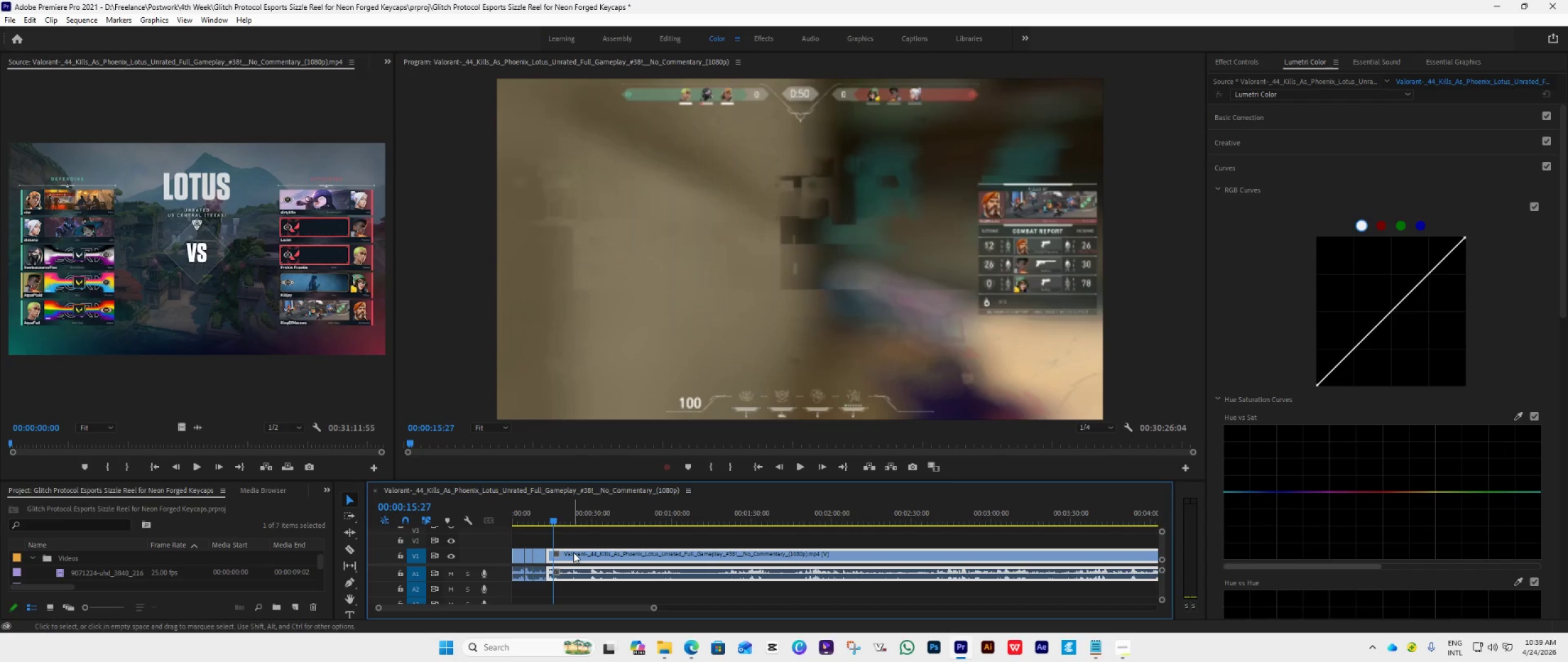 
key(ArrowLeft)
 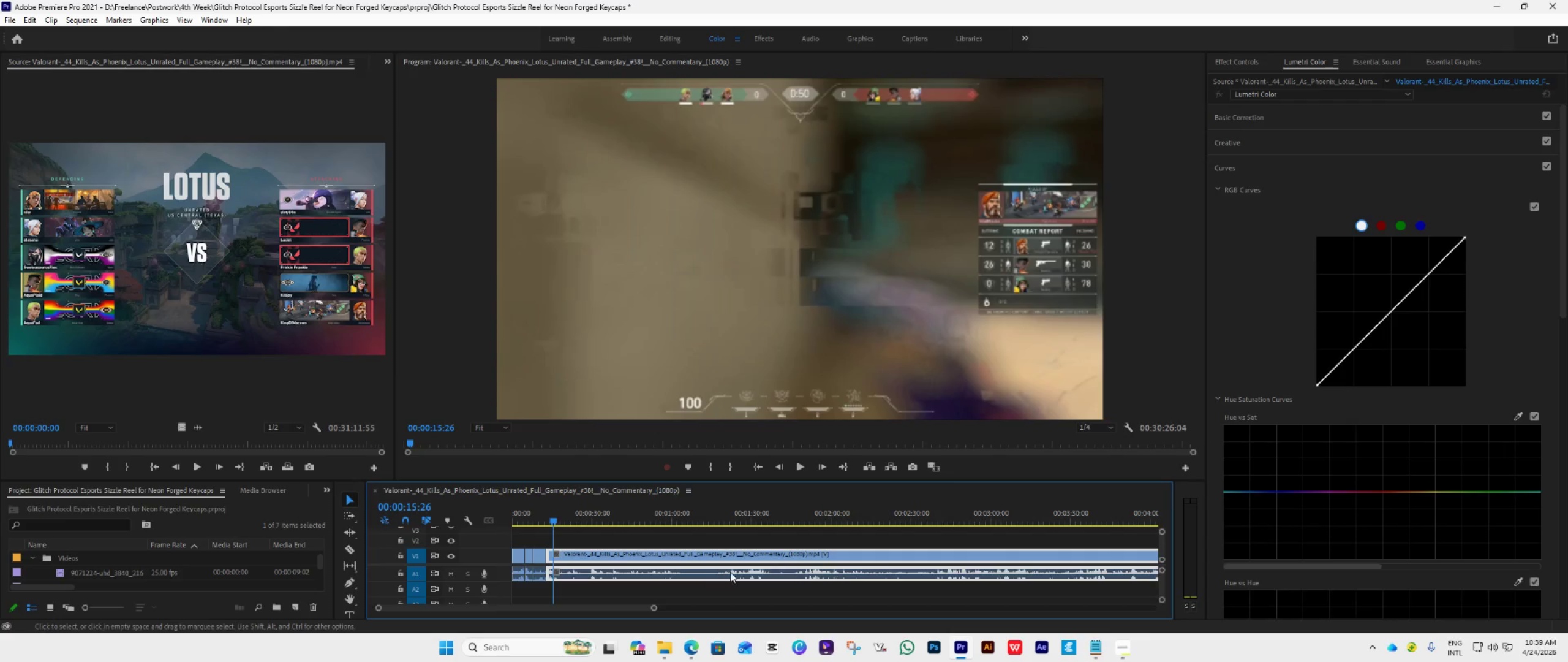 
key(ArrowLeft)
 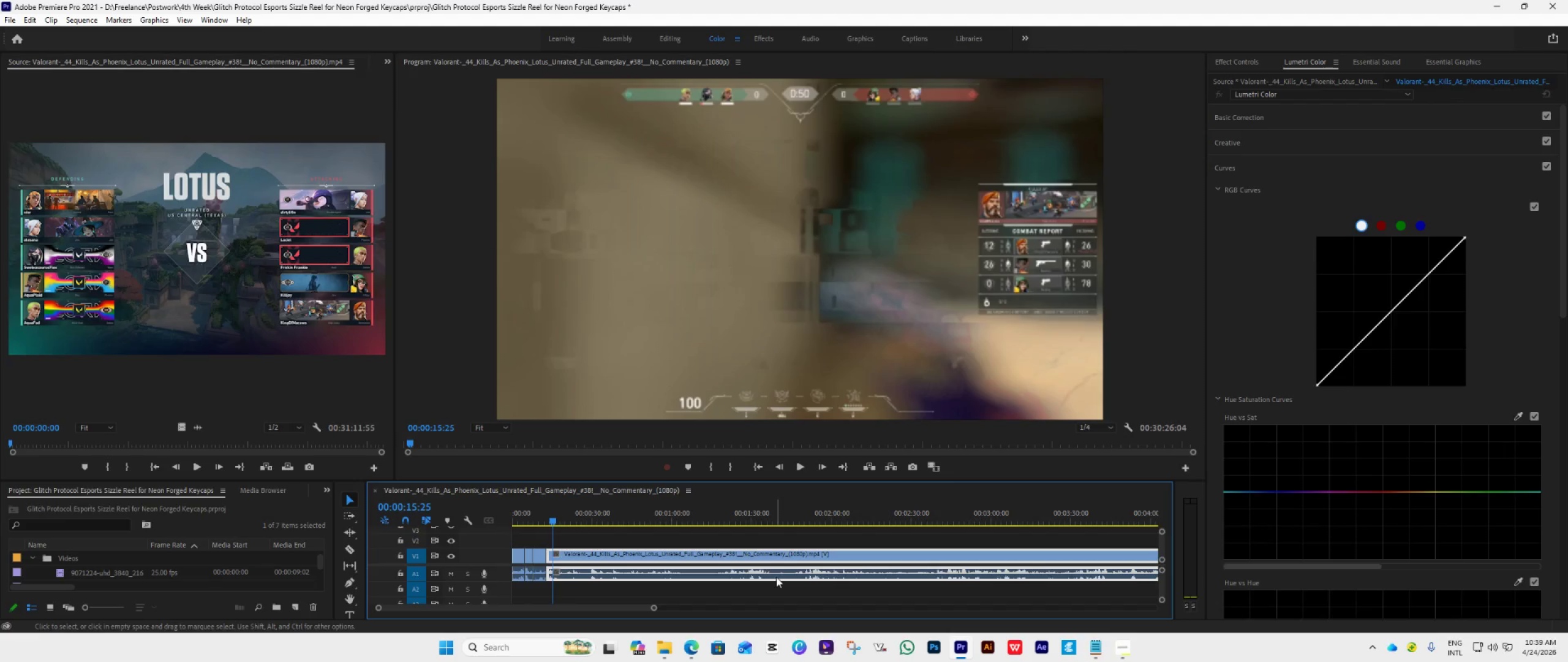 
key(ArrowLeft)
 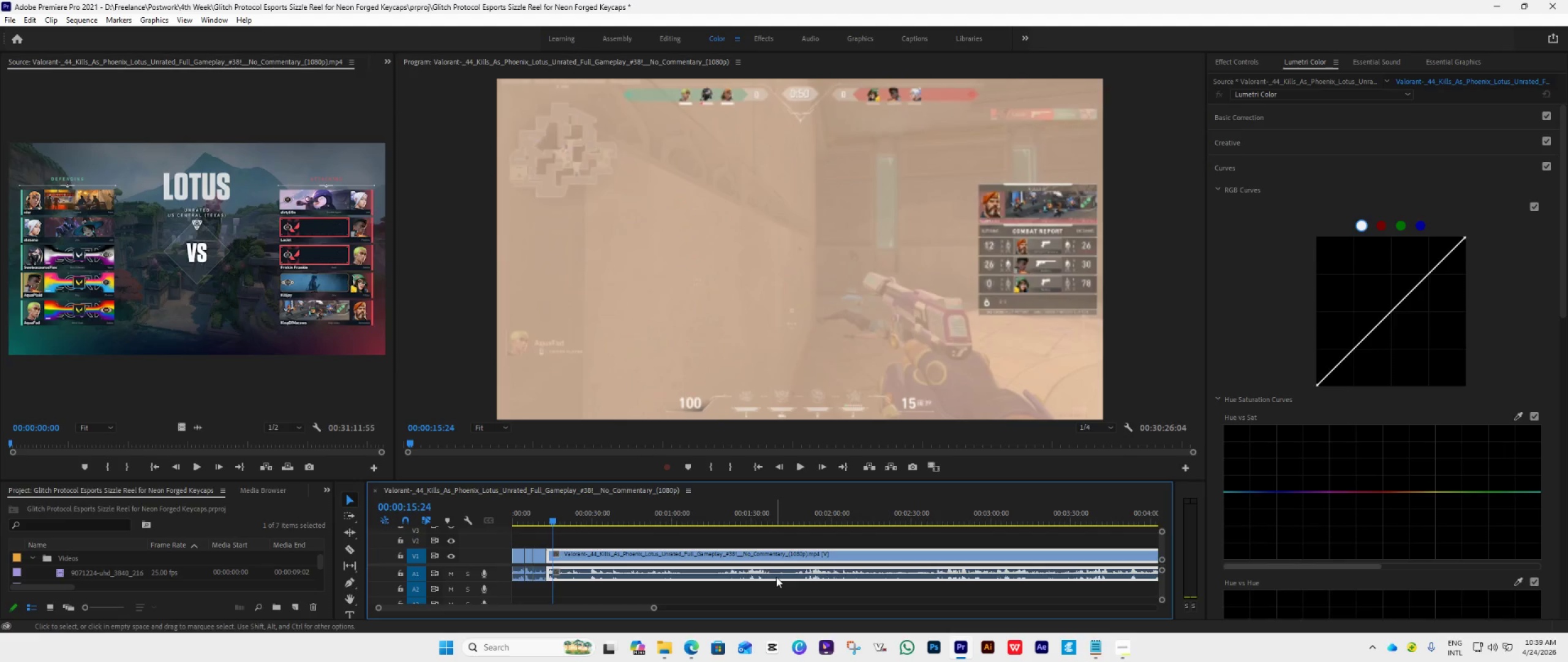 
key(ArrowLeft)
 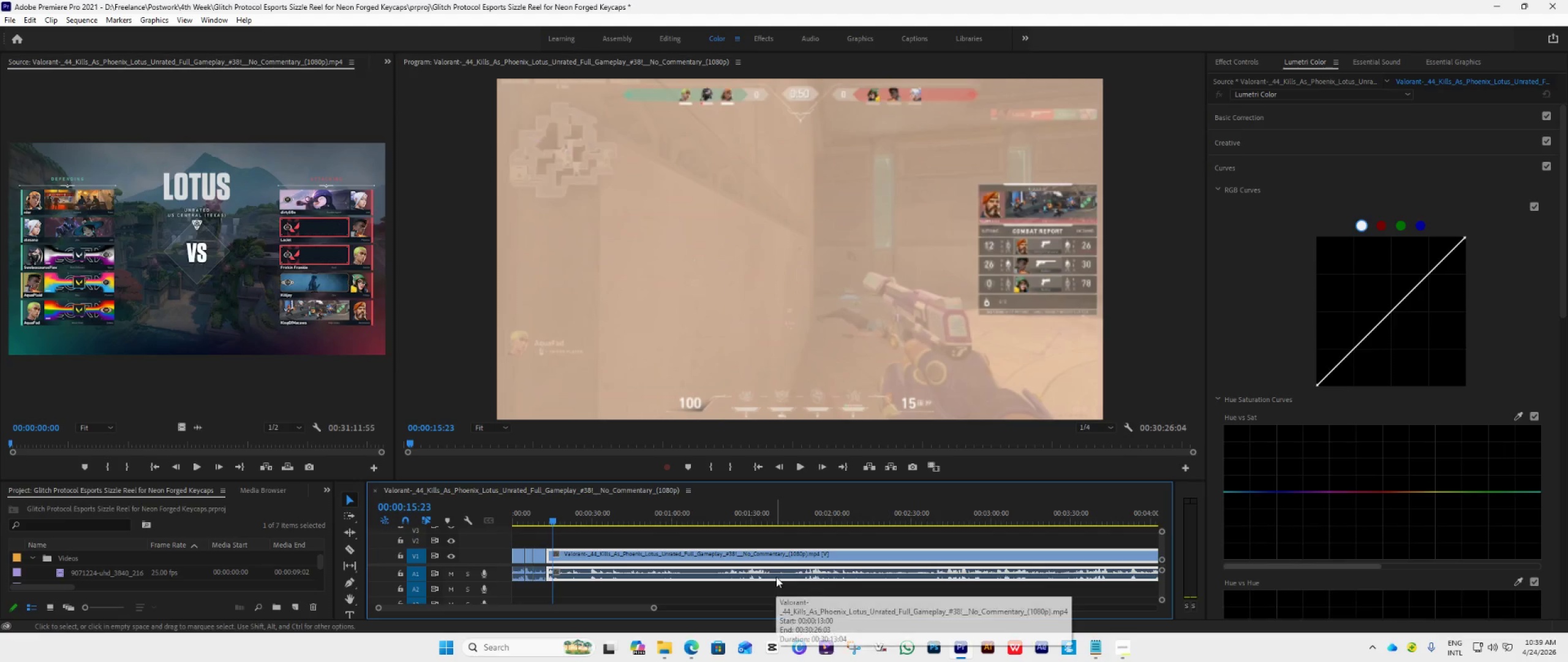 
key(ArrowLeft)
 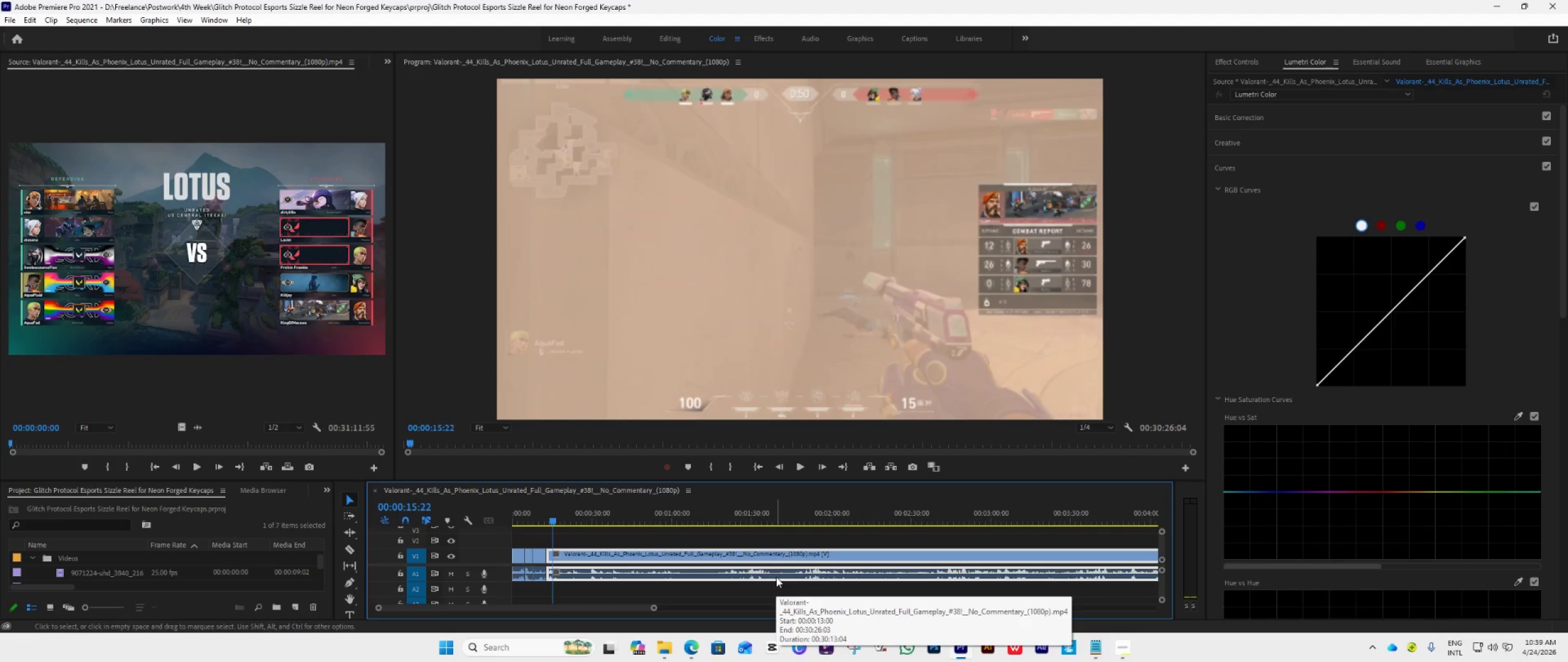 
key(ArrowLeft)
 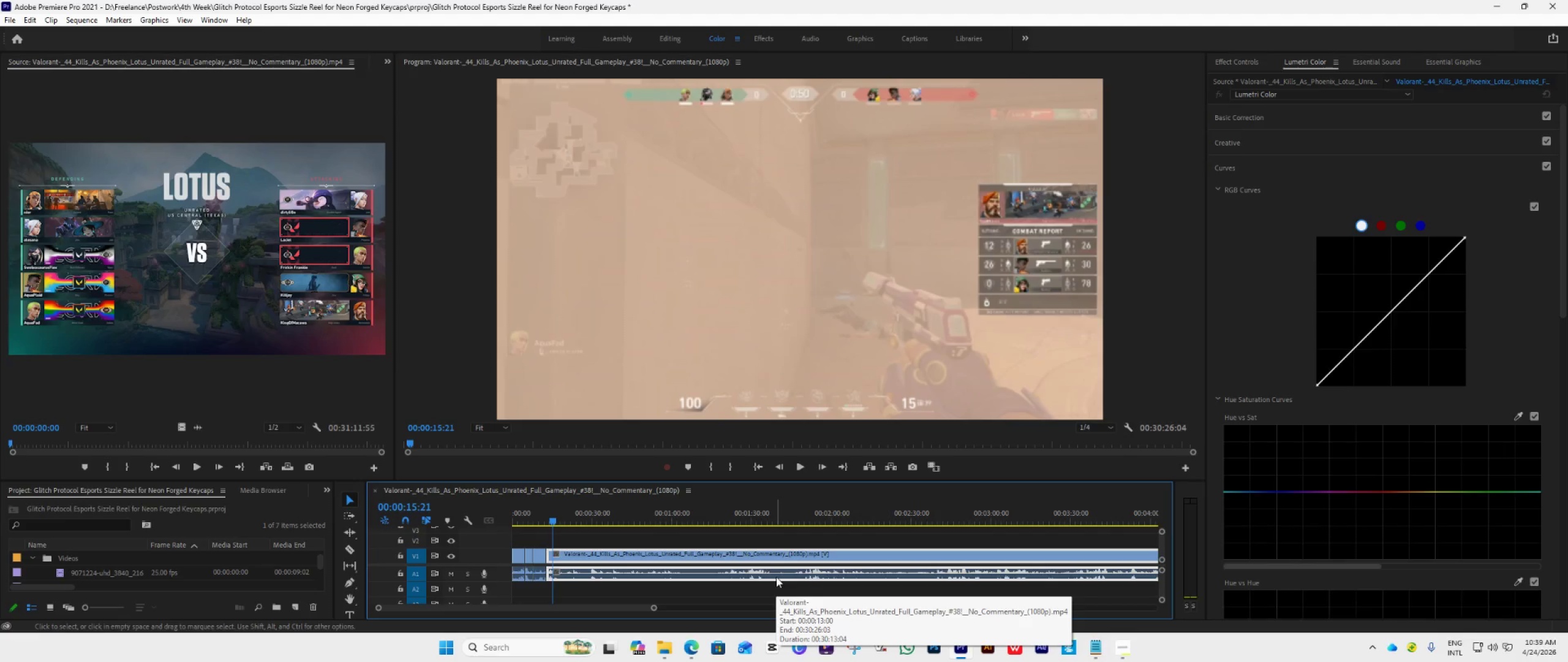 
key(ArrowLeft)
 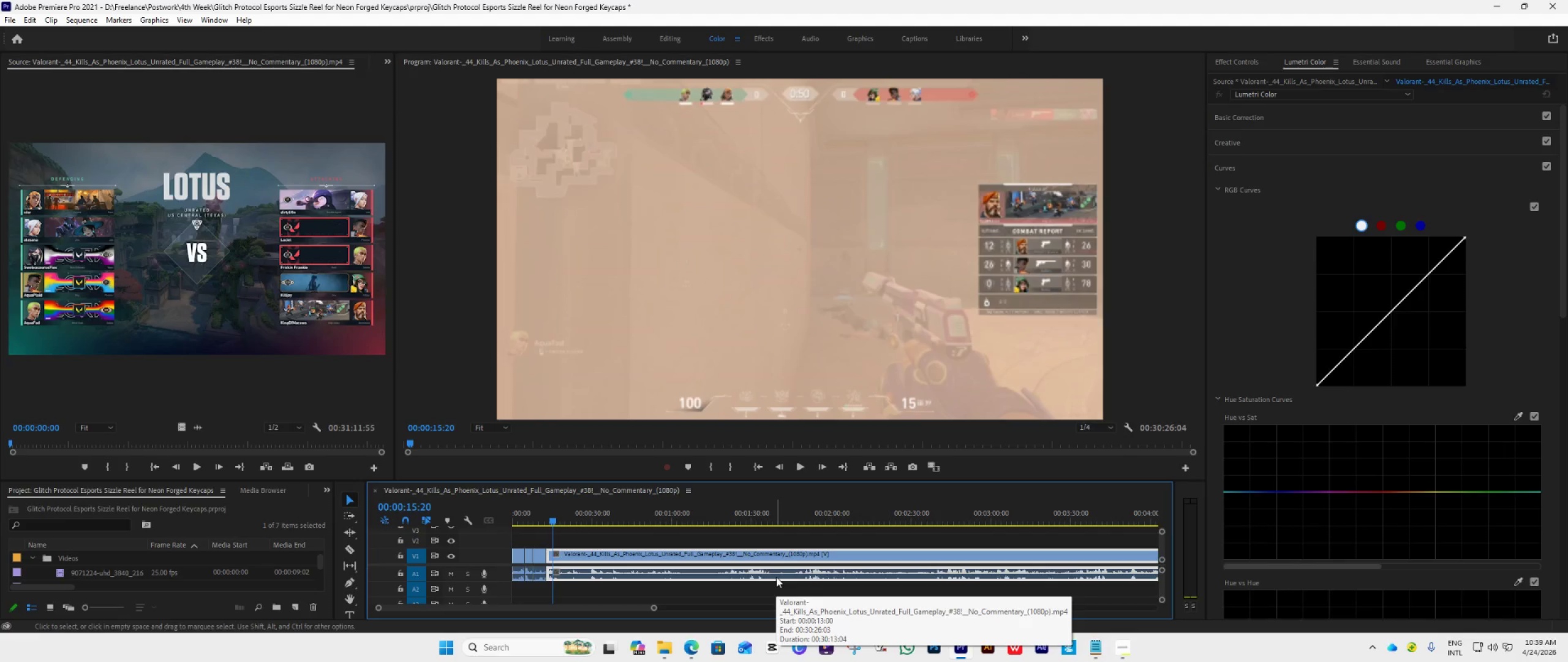 
key(ArrowLeft)
 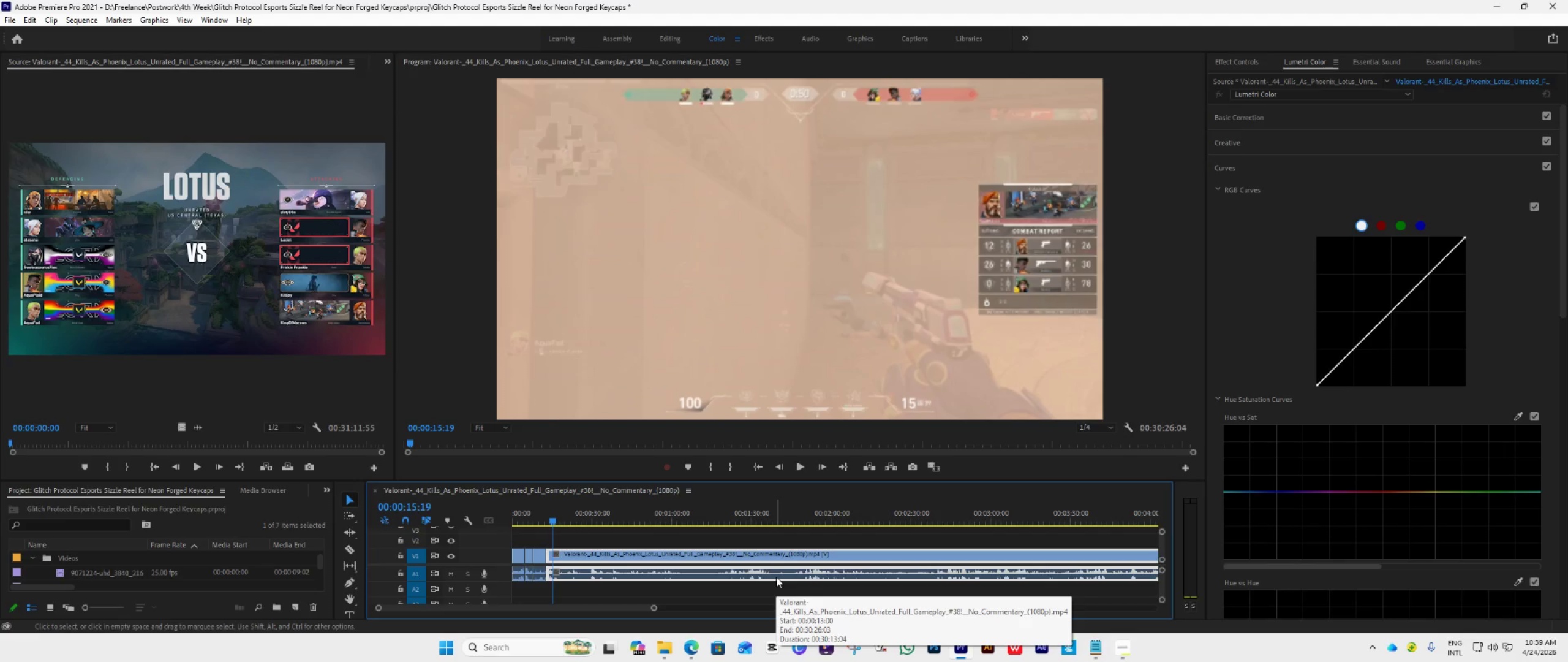 
key(ArrowLeft)
 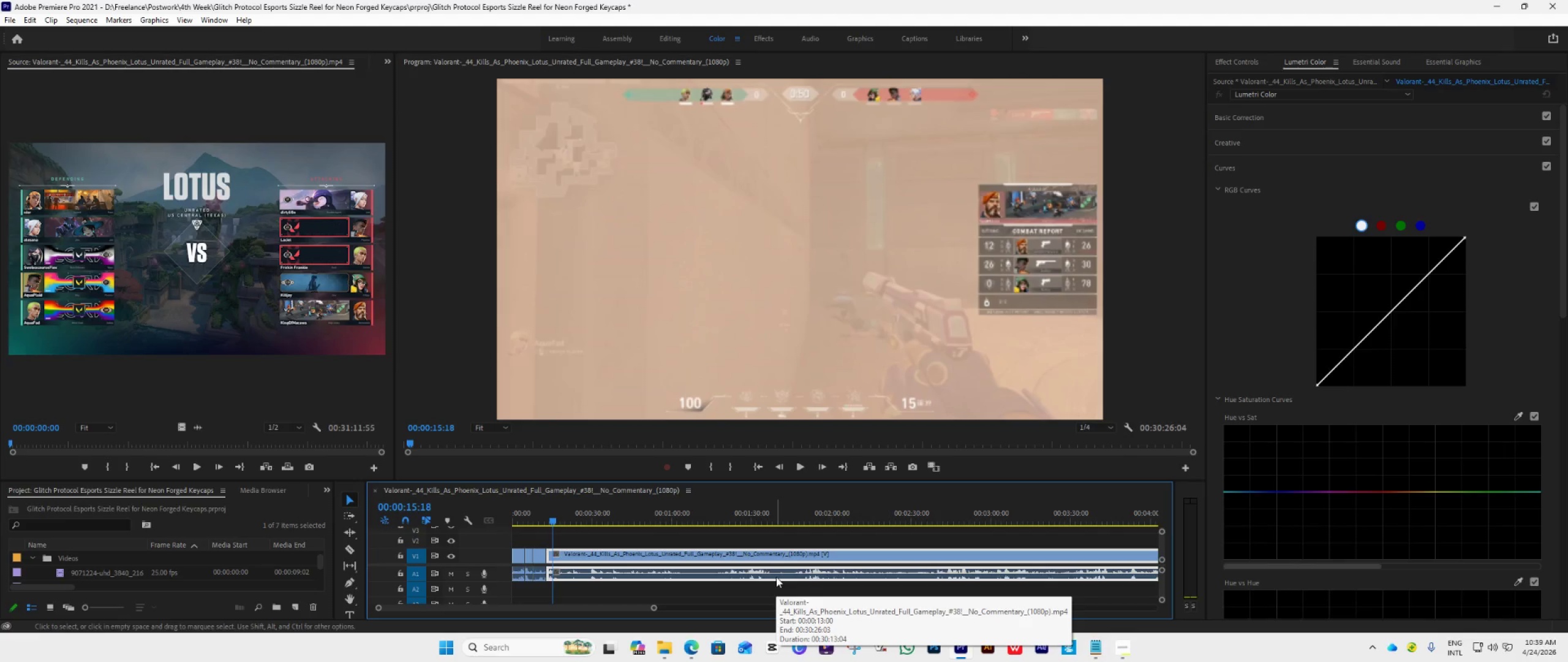 
key(ArrowLeft)
 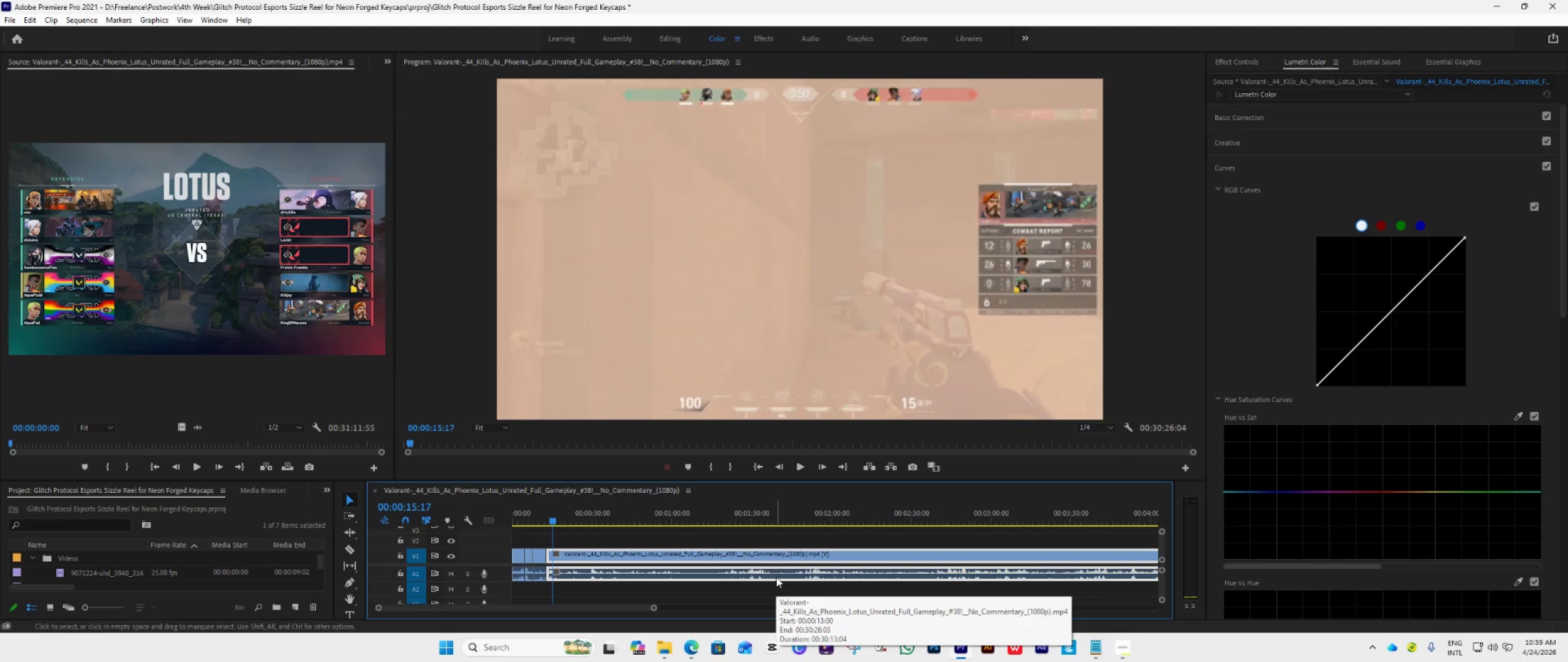 
key(ArrowLeft)
 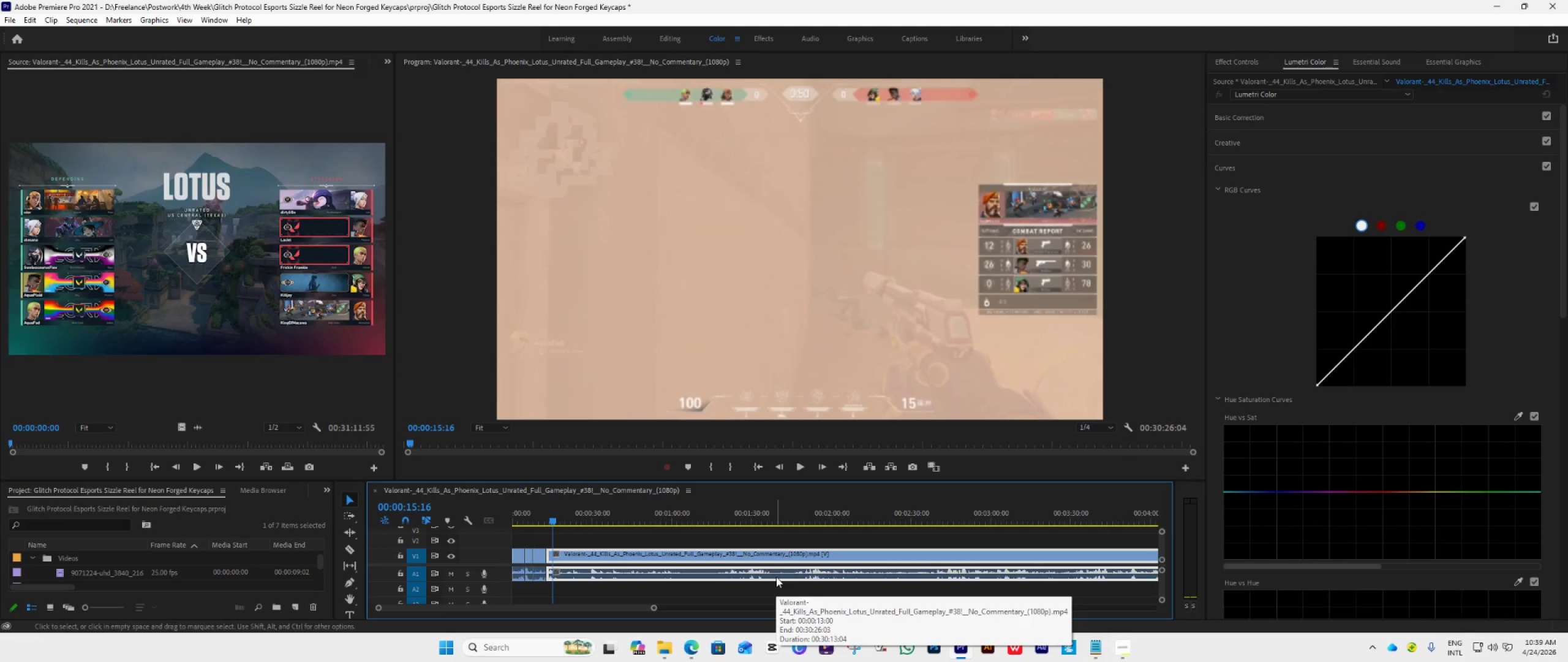 
key(ArrowLeft)
 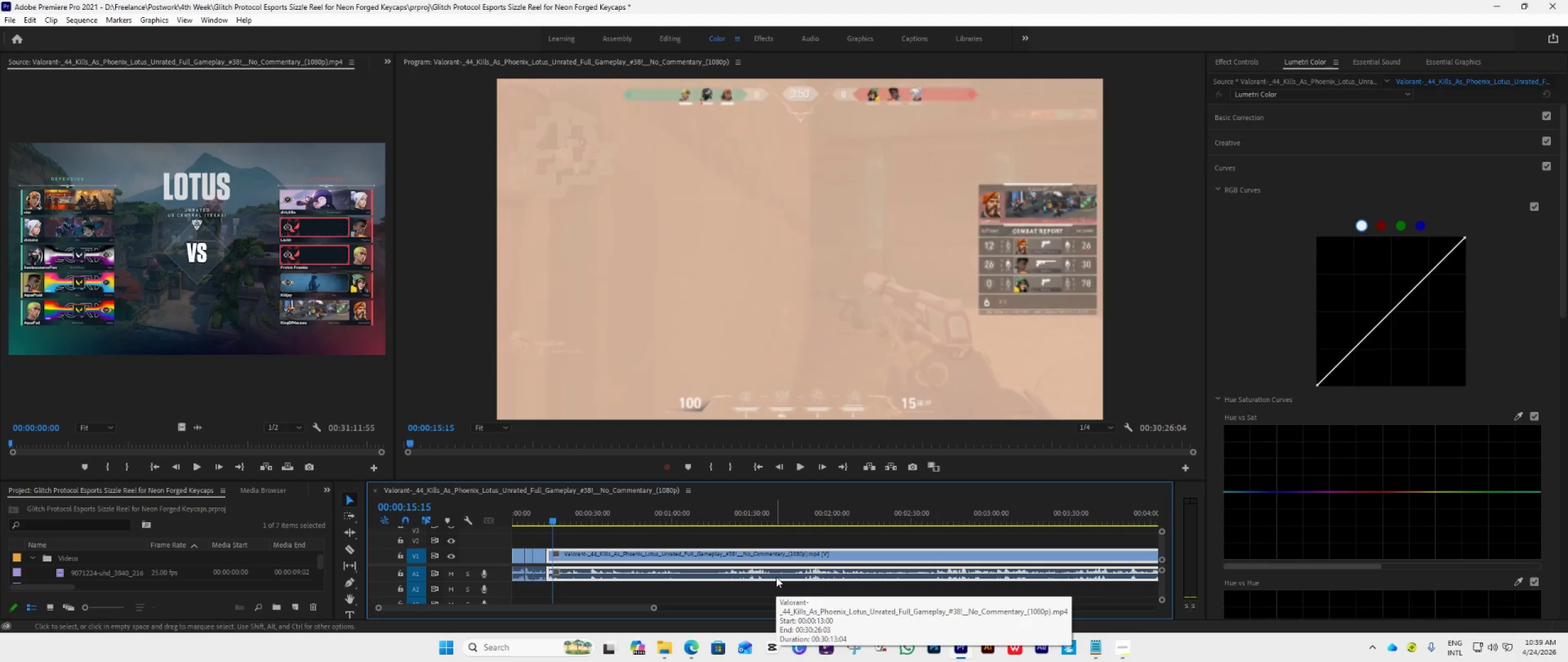 
key(ArrowLeft)
 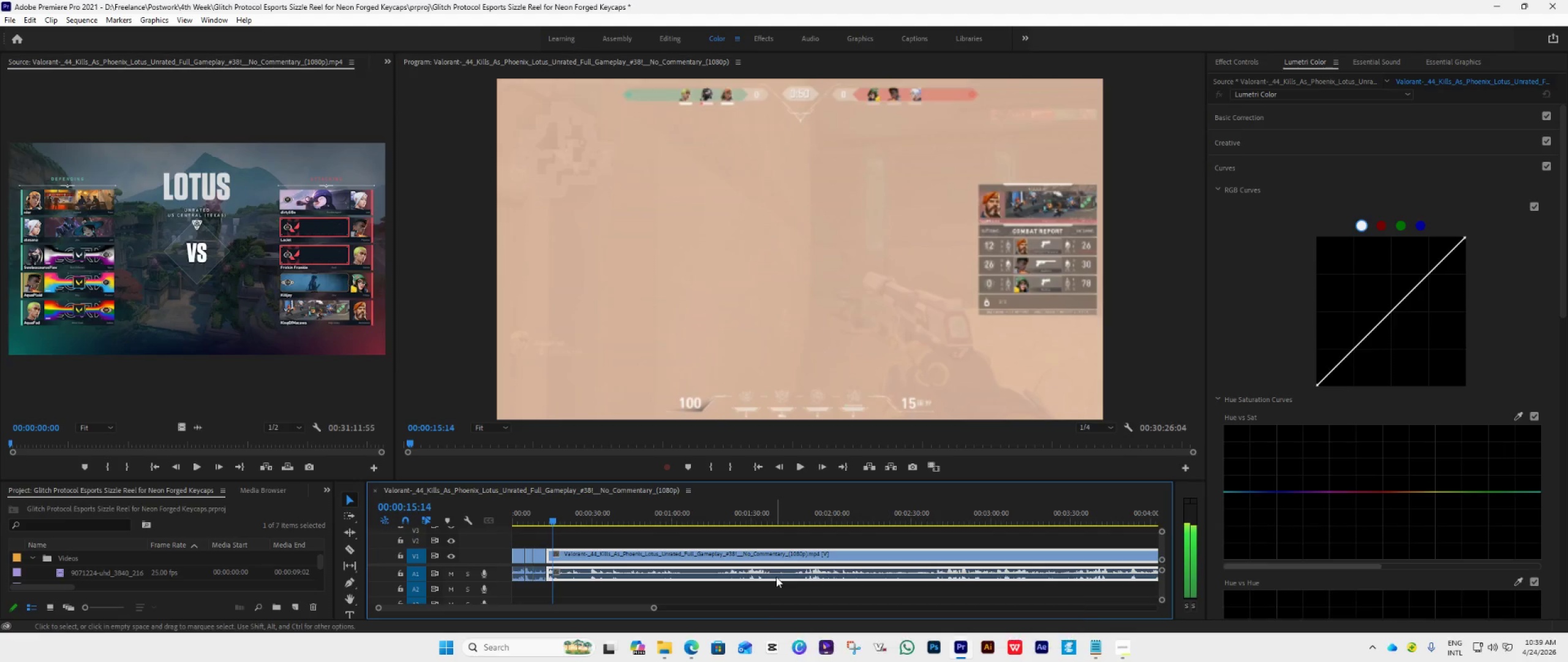 
key(ArrowLeft)
 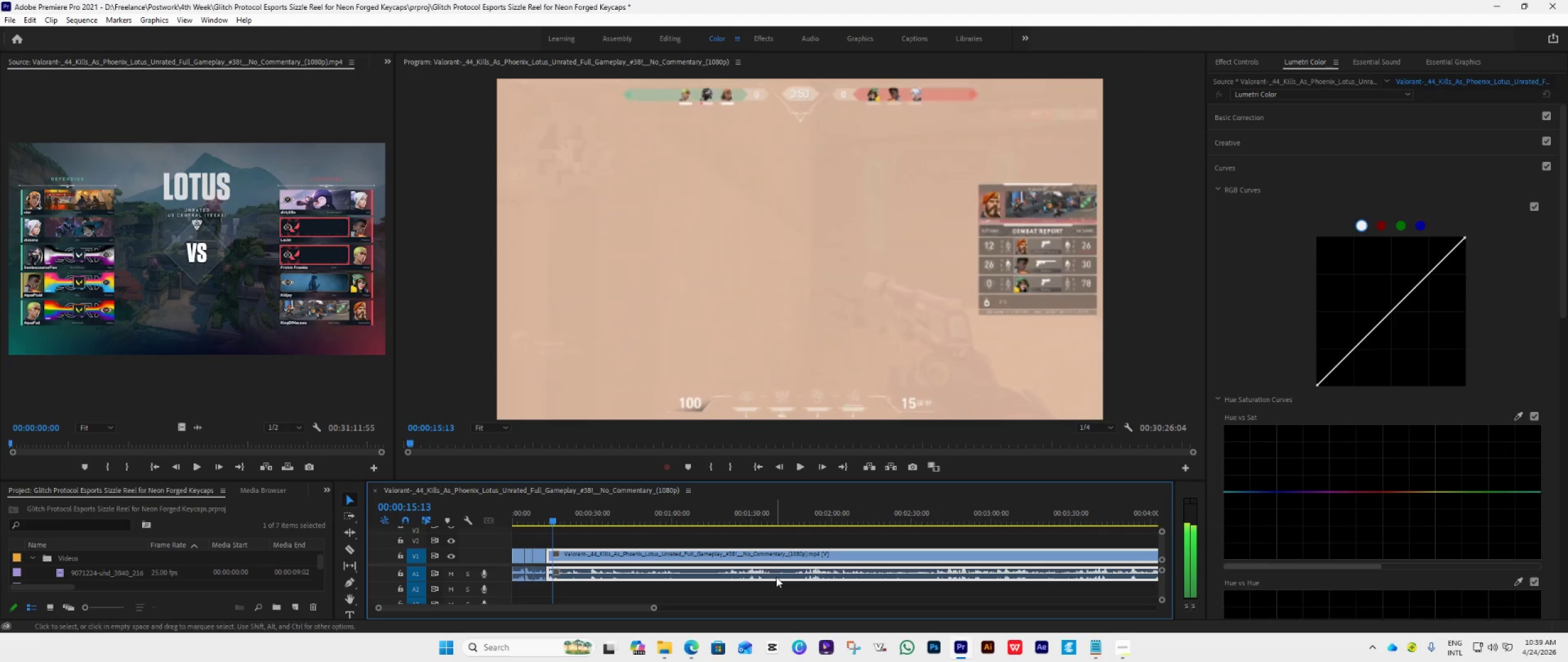 
key(ArrowLeft)
 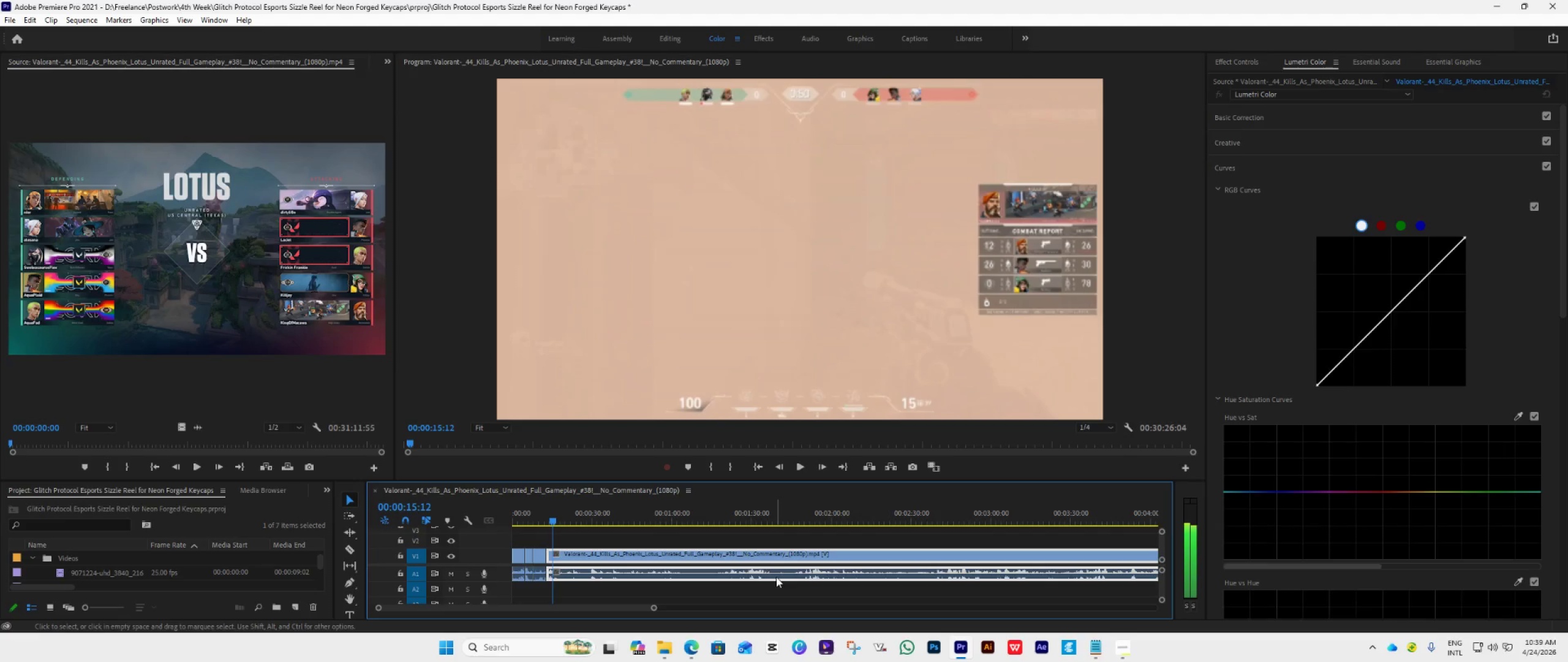 
key(ArrowLeft)
 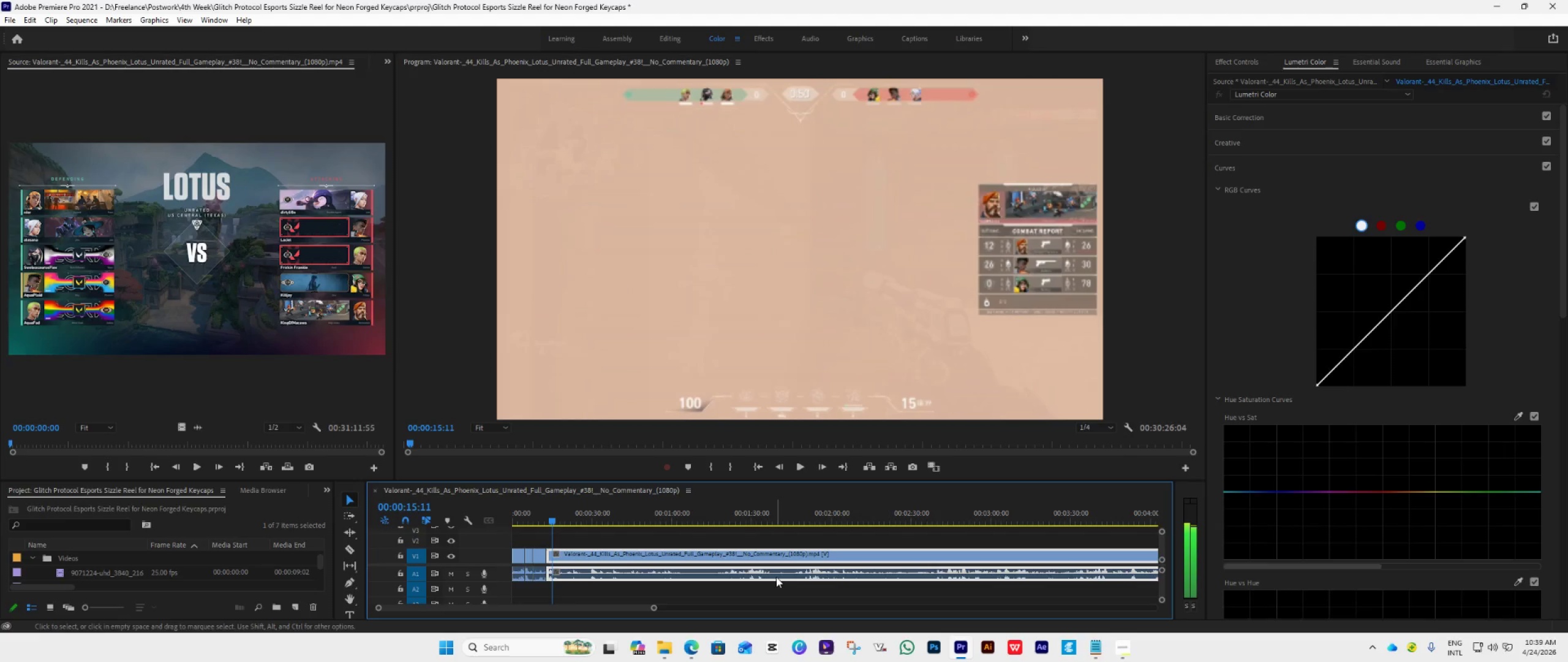 
key(ArrowLeft)
 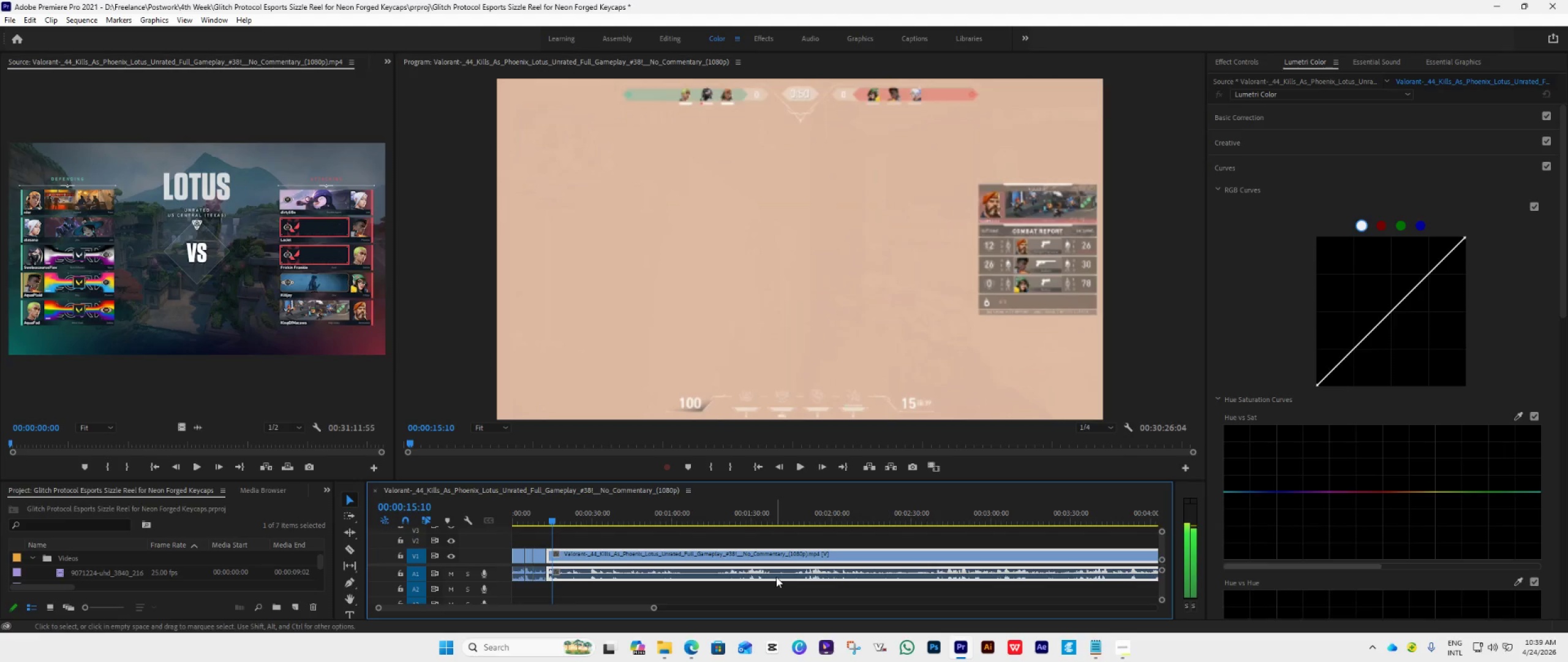 
key(ArrowLeft)
 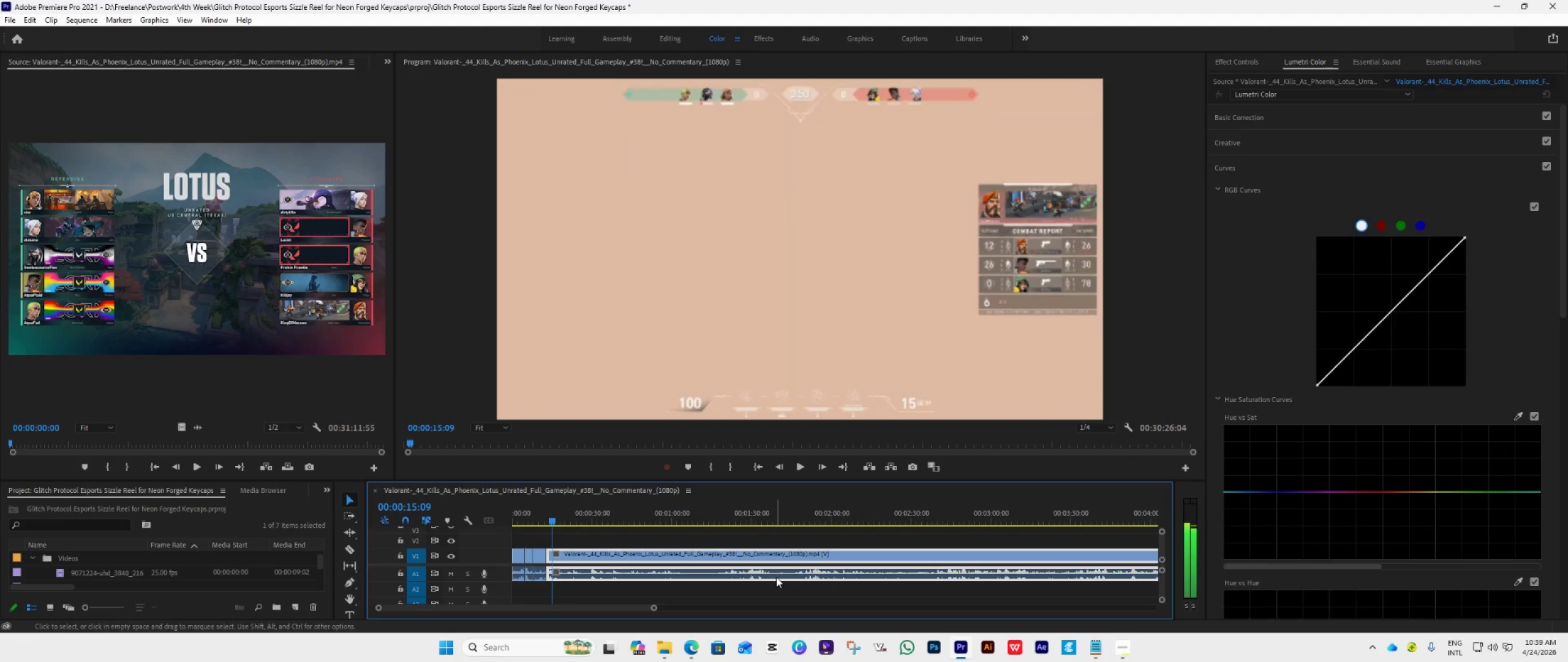 
key(ArrowLeft)
 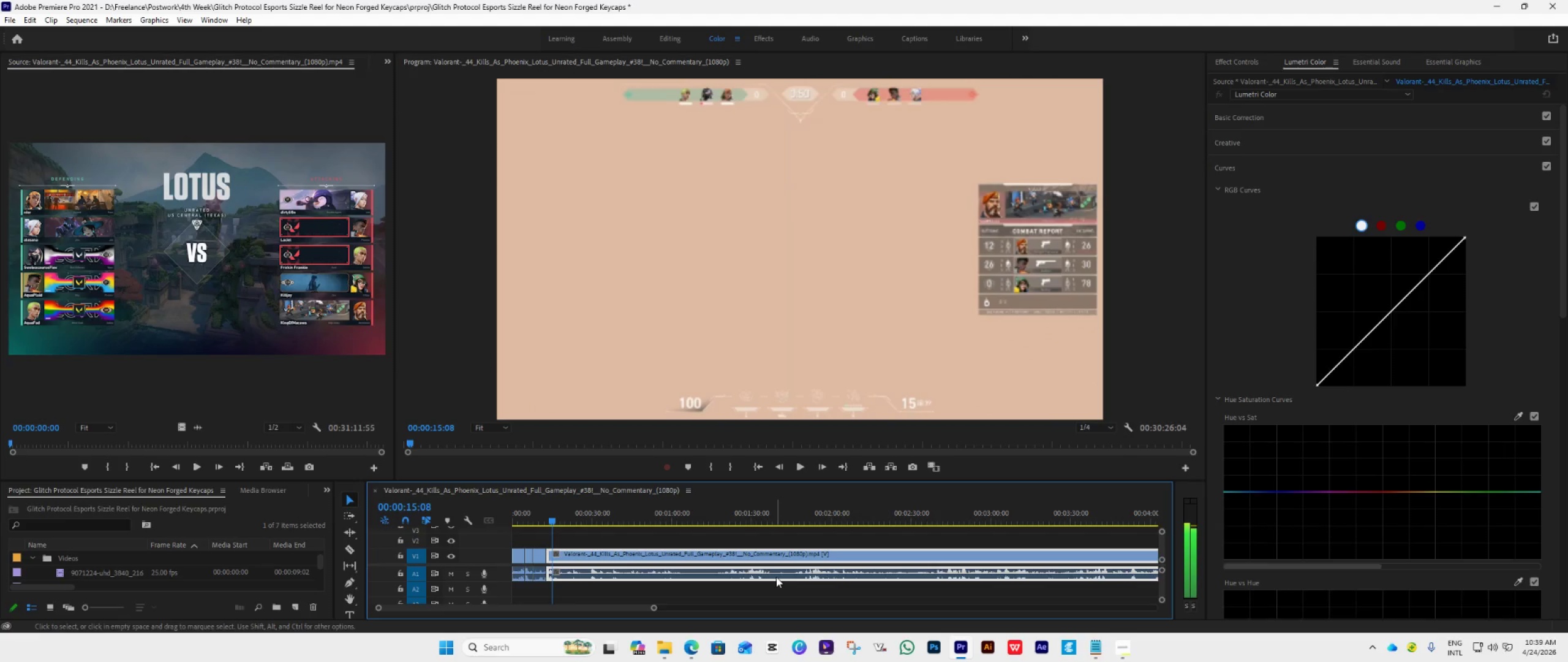 
key(ArrowLeft)
 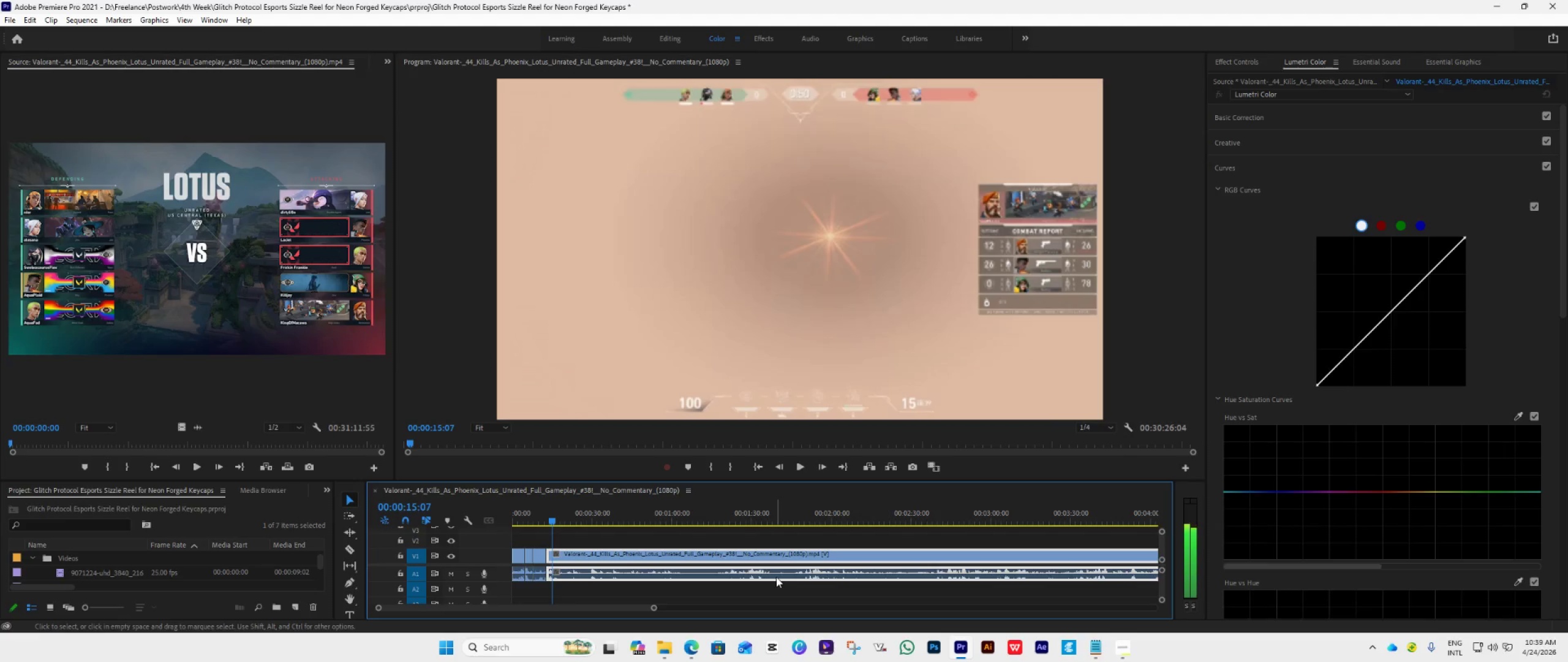 
key(ArrowLeft)
 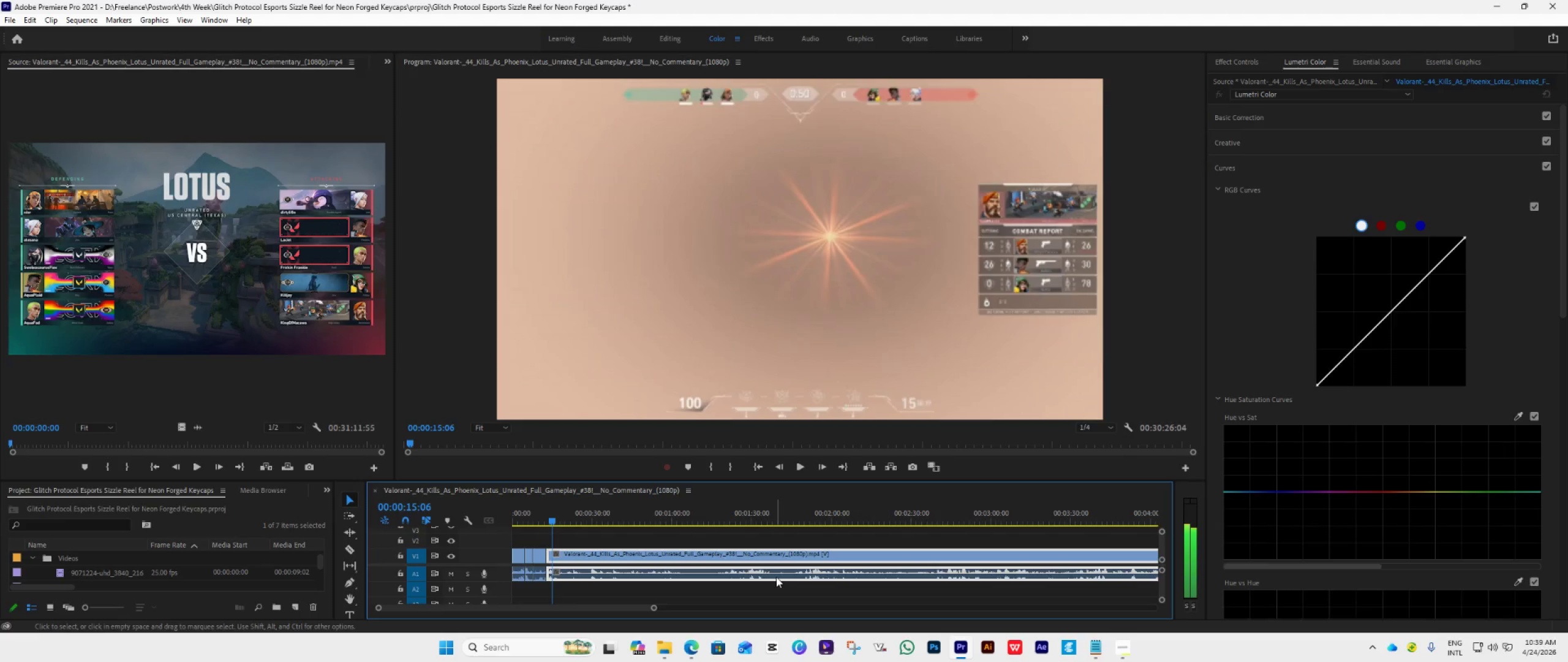 
key(ArrowLeft)
 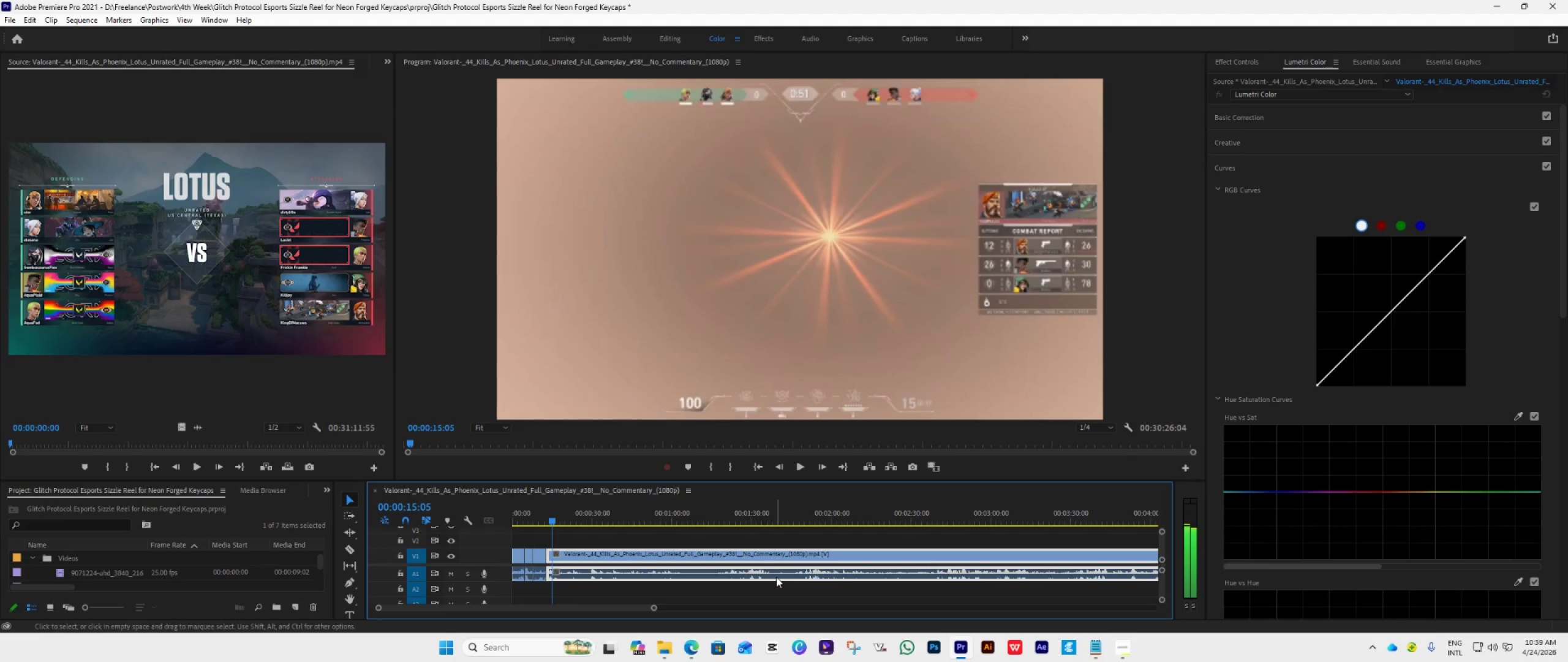 
key(ArrowLeft)
 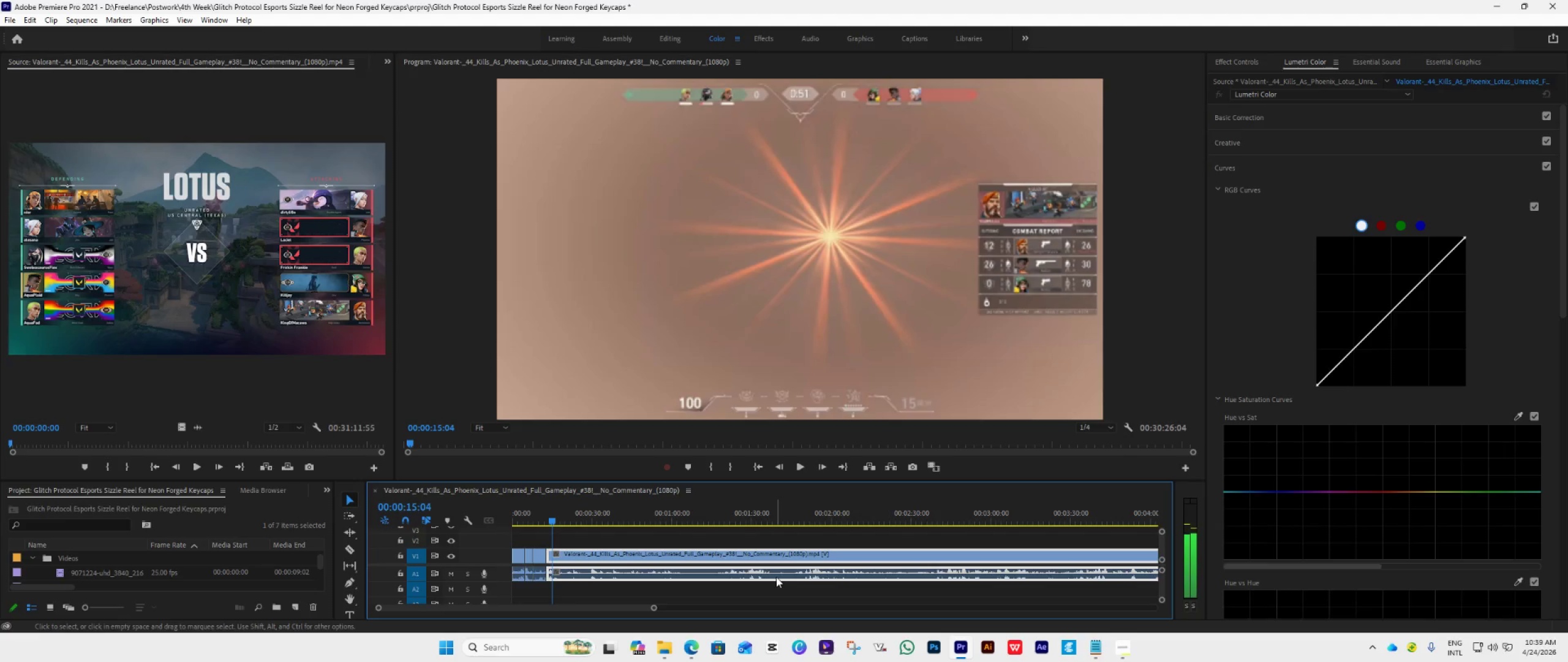 
hold_key(key=ArrowLeft, duration=0.38)
 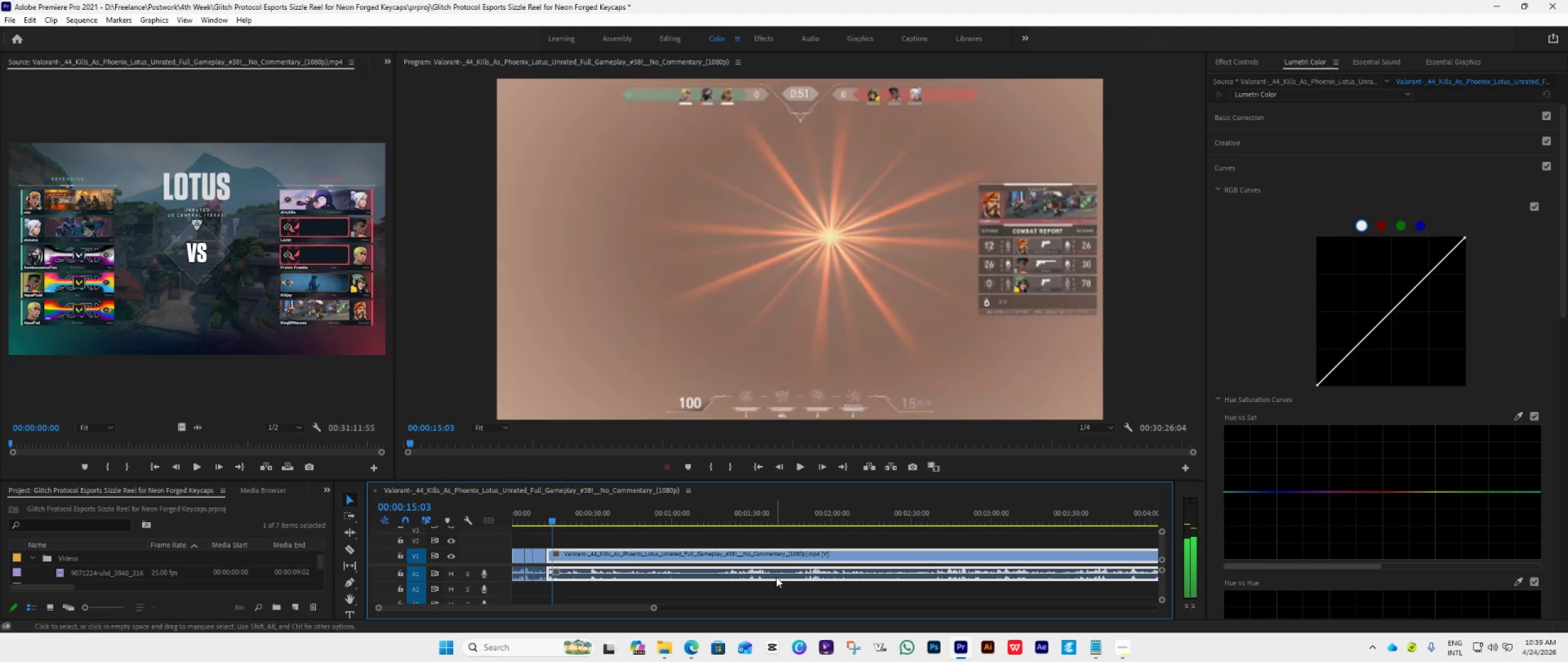 
key(ArrowLeft)
 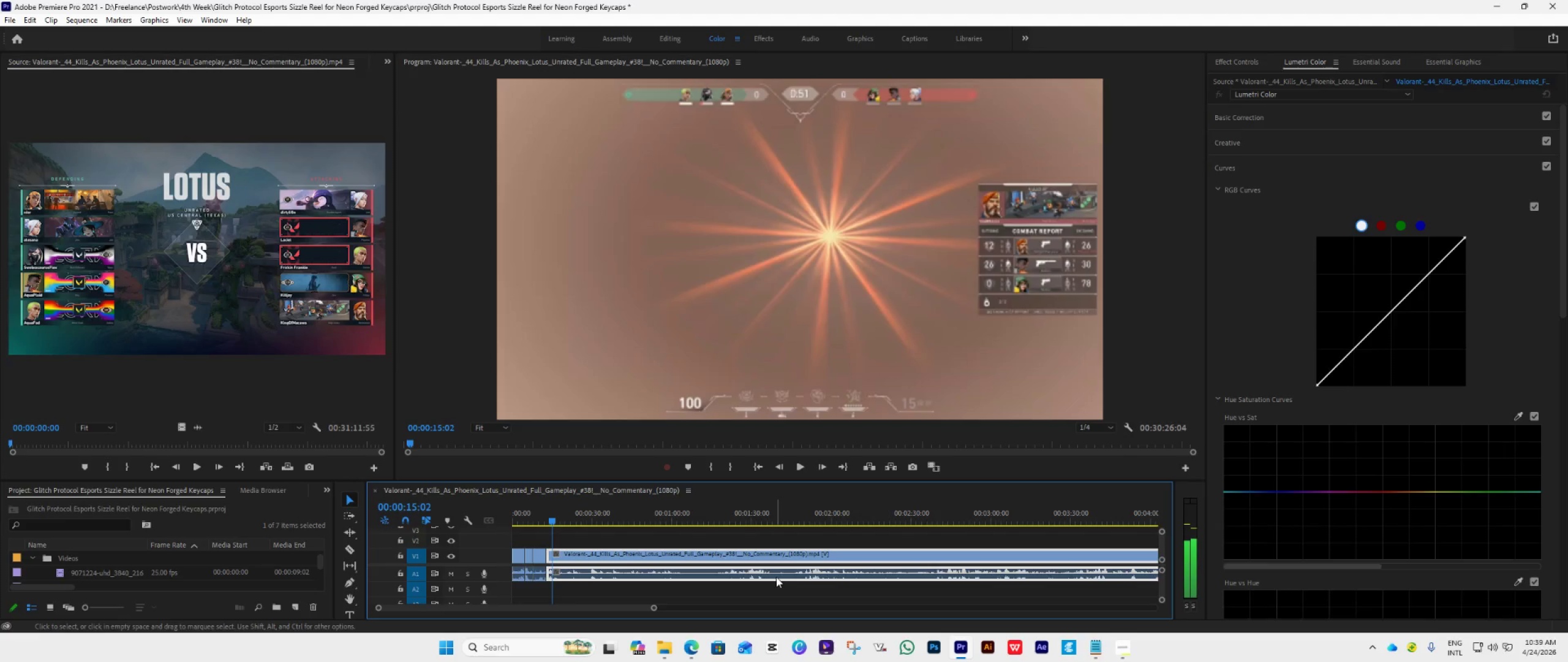 
key(ArrowLeft)
 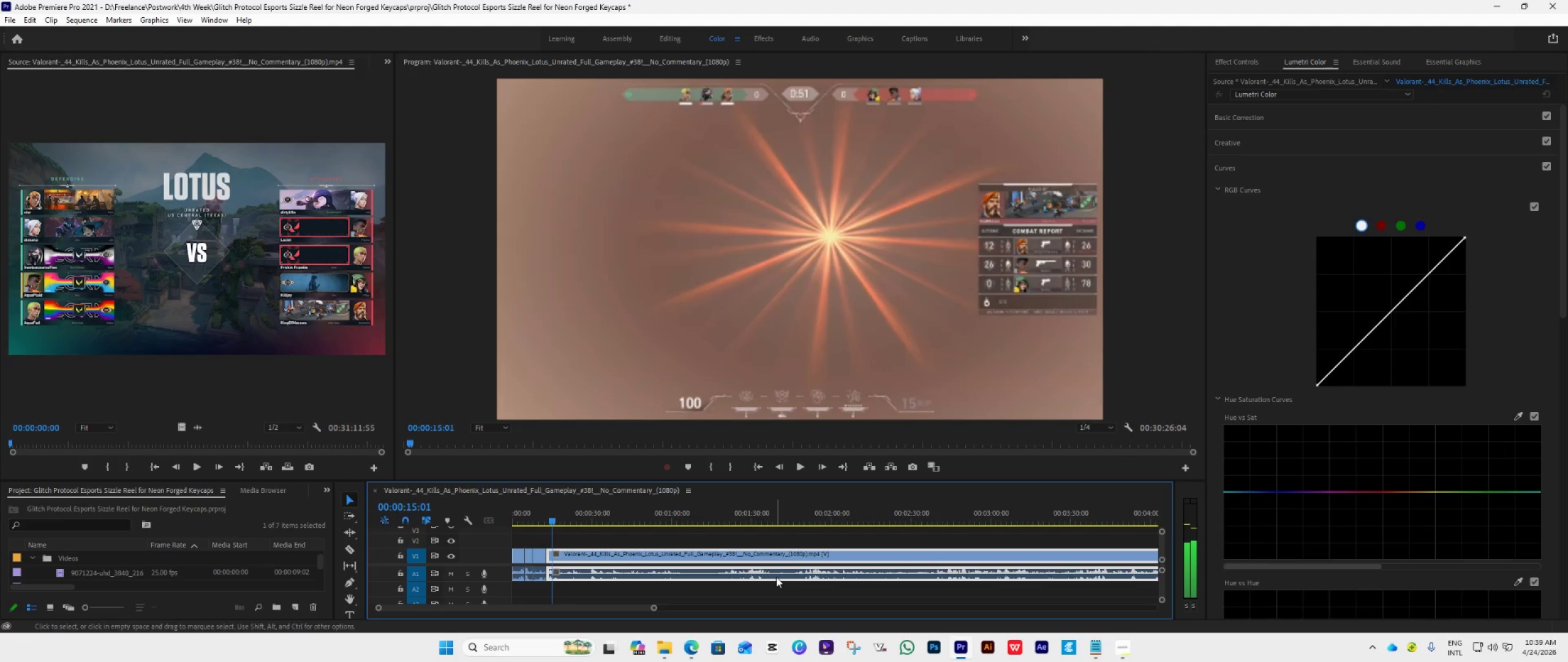 
key(ArrowLeft)
 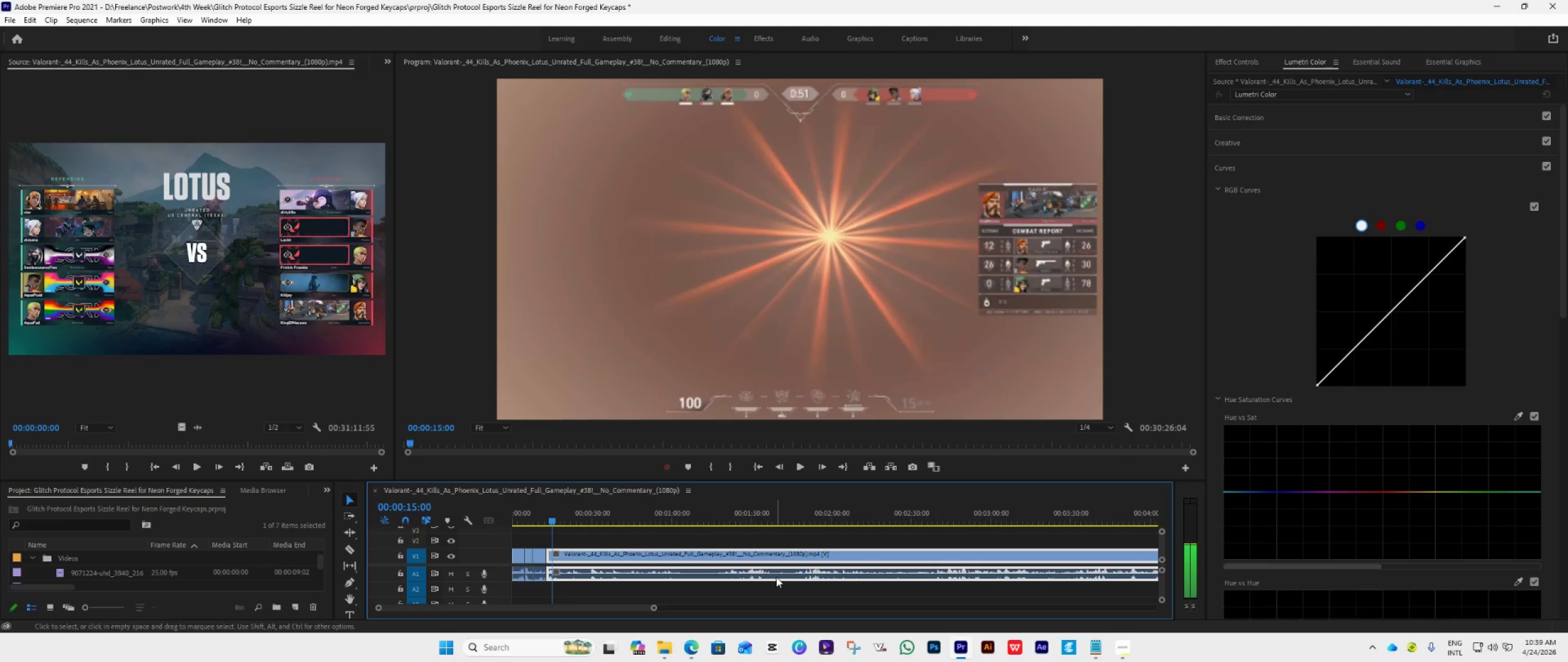 
key(ArrowLeft)
 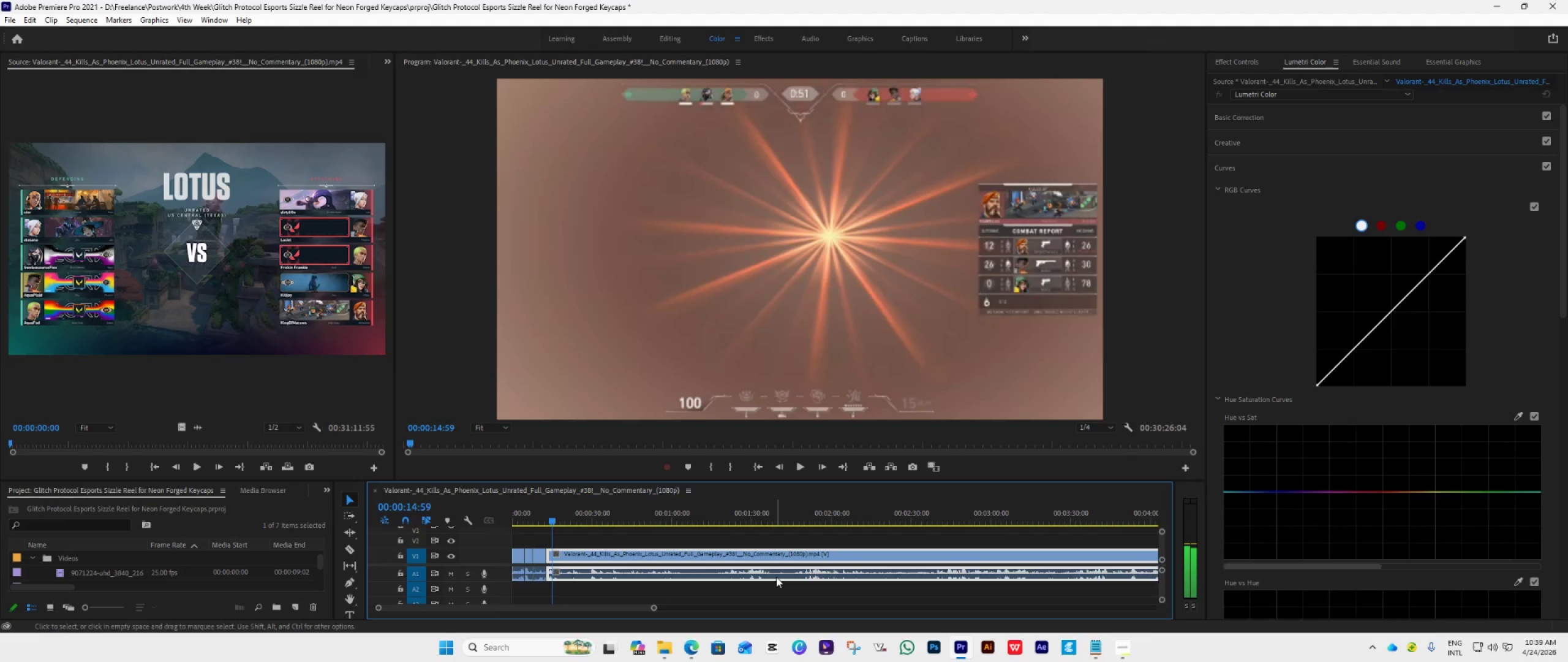 
key(ArrowLeft)
 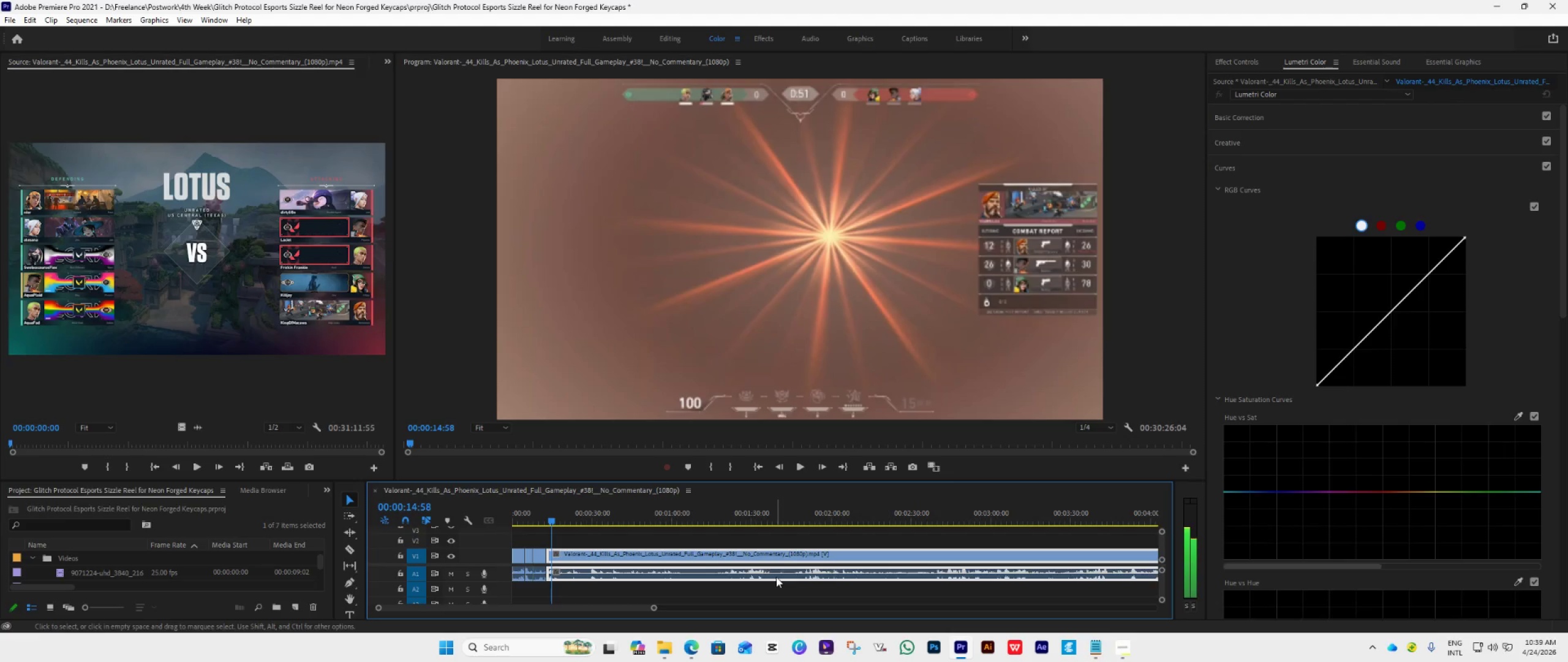 
key(ArrowLeft)
 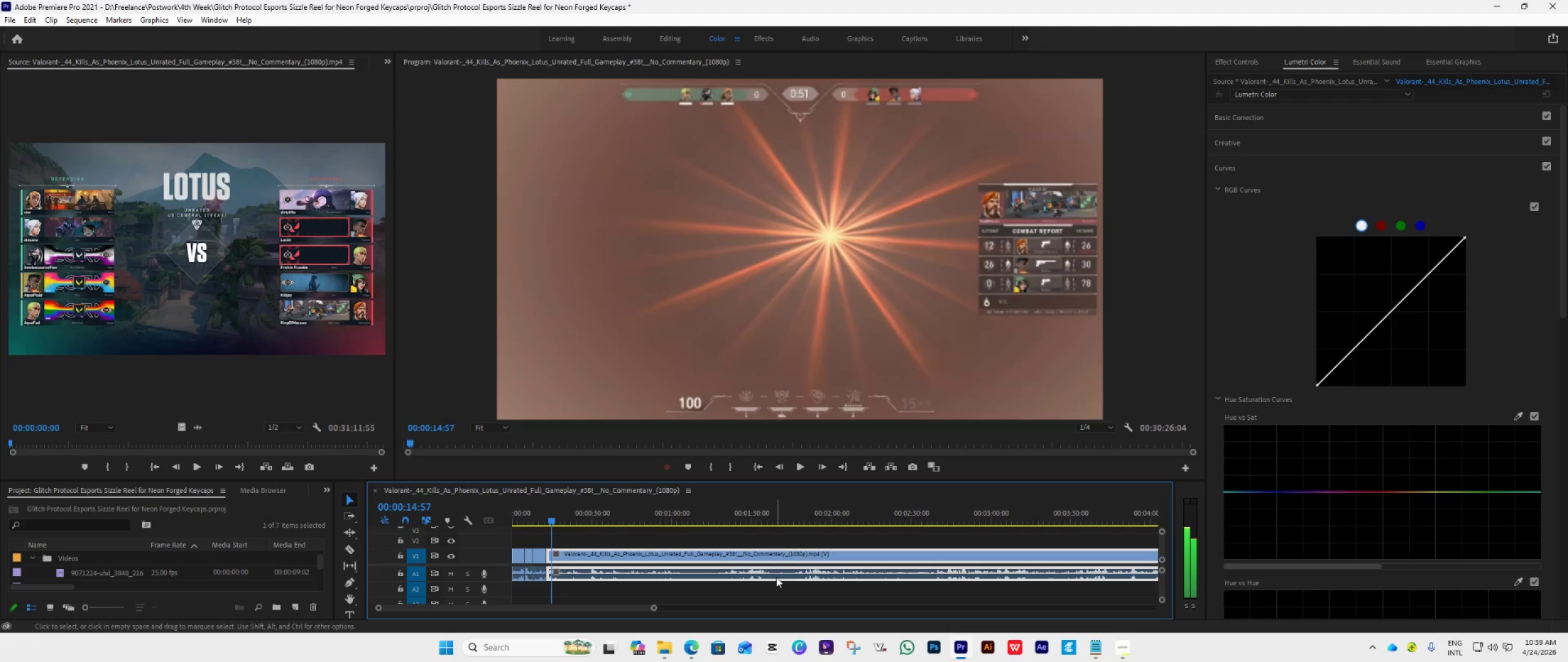 
key(ArrowLeft)
 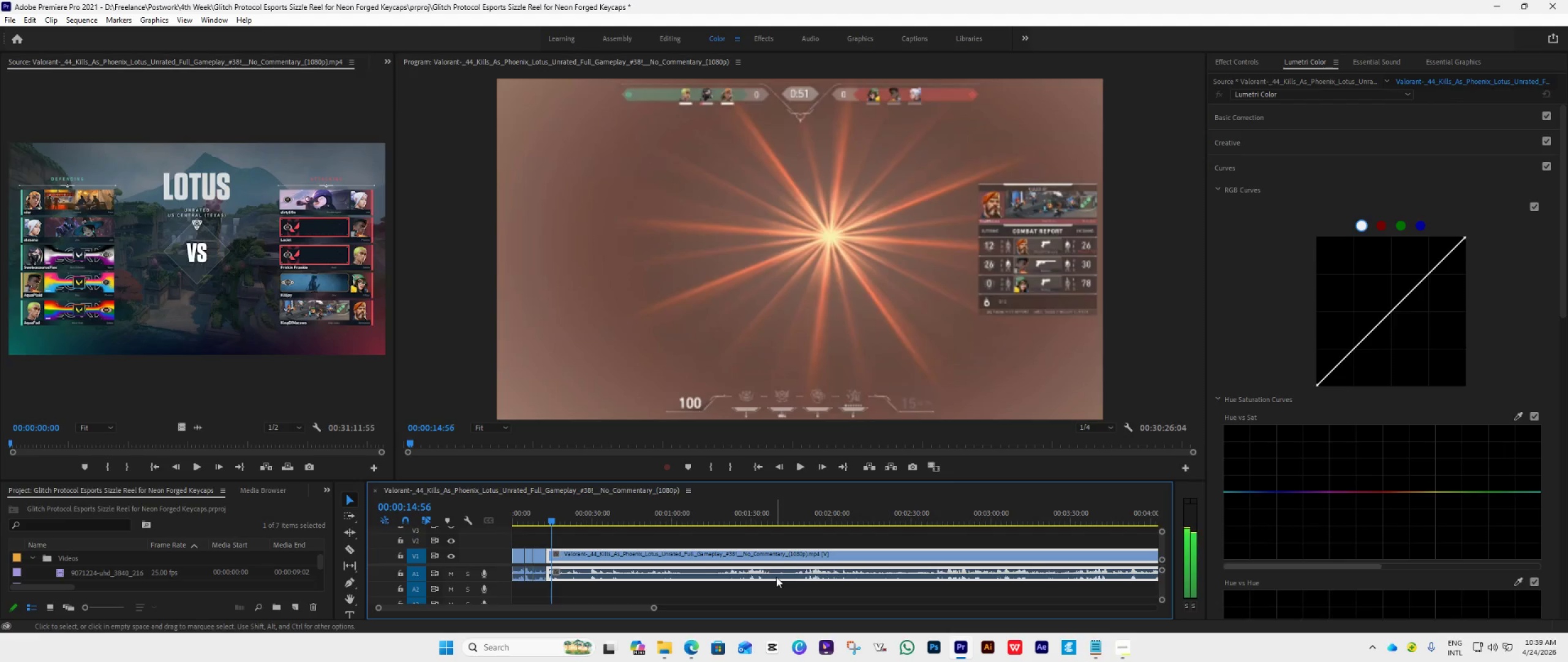 
key(ArrowLeft)
 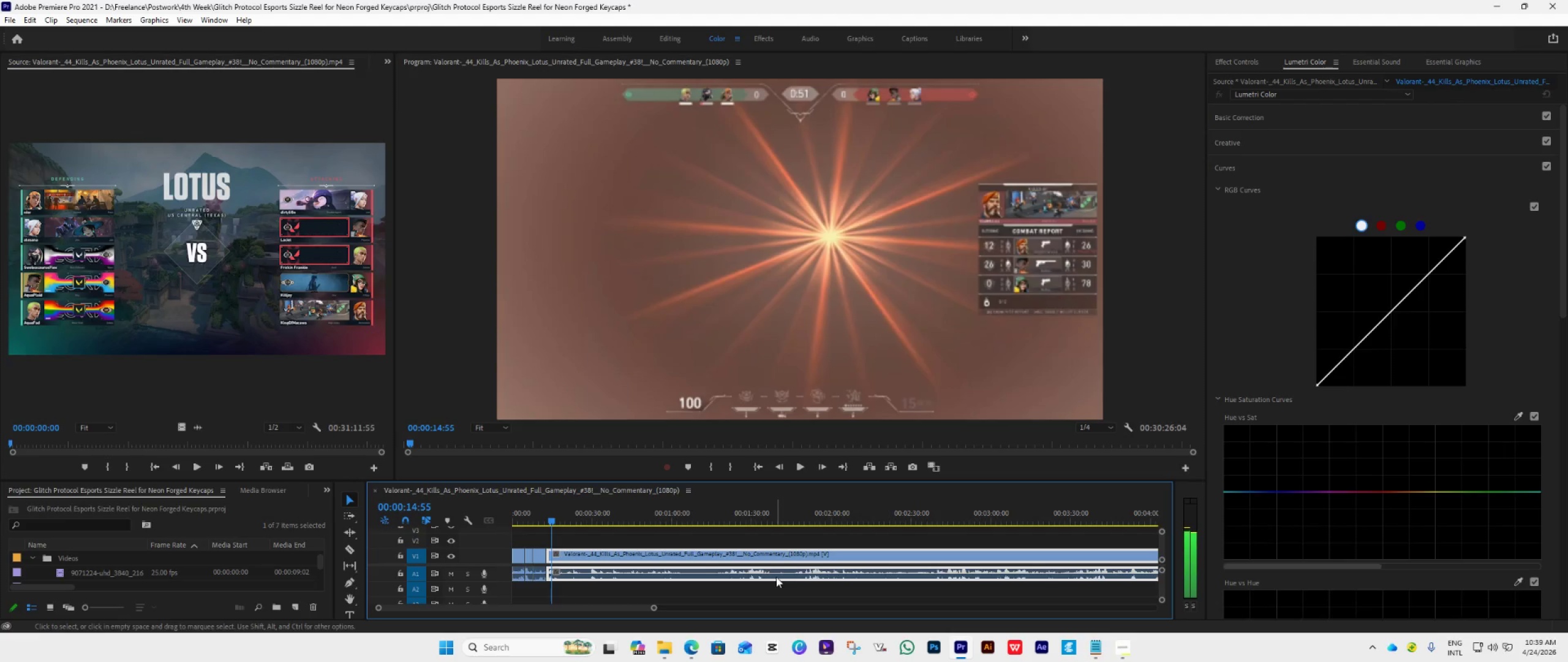 
key(ArrowLeft)
 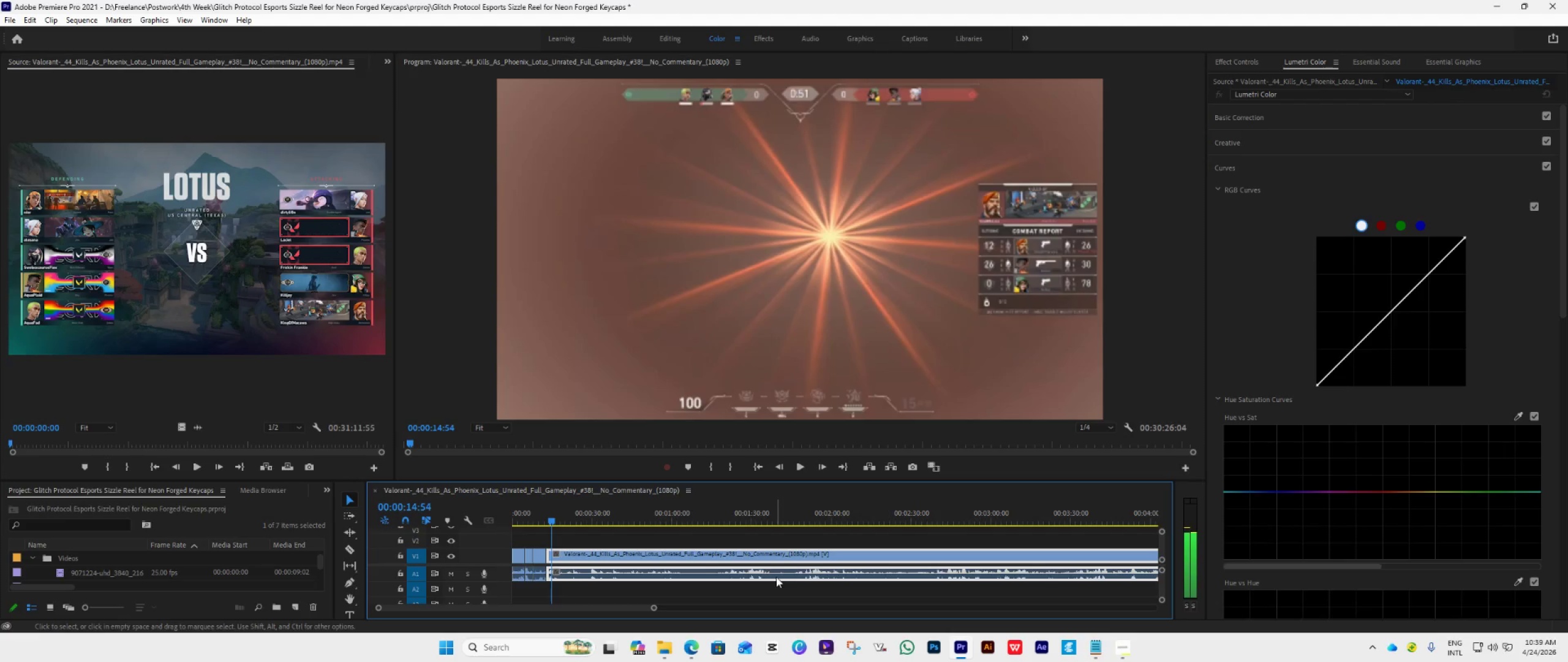 
key(ArrowLeft)
 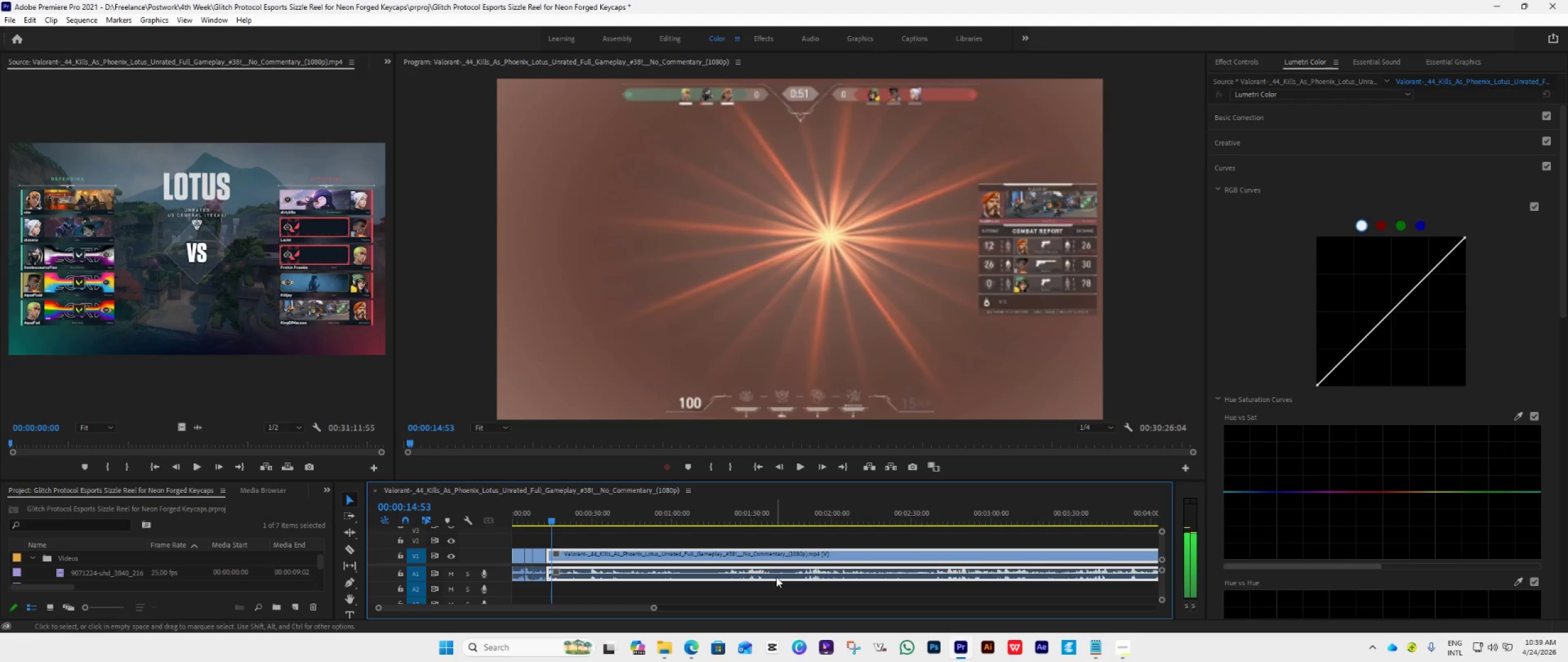 
key(ArrowLeft)
 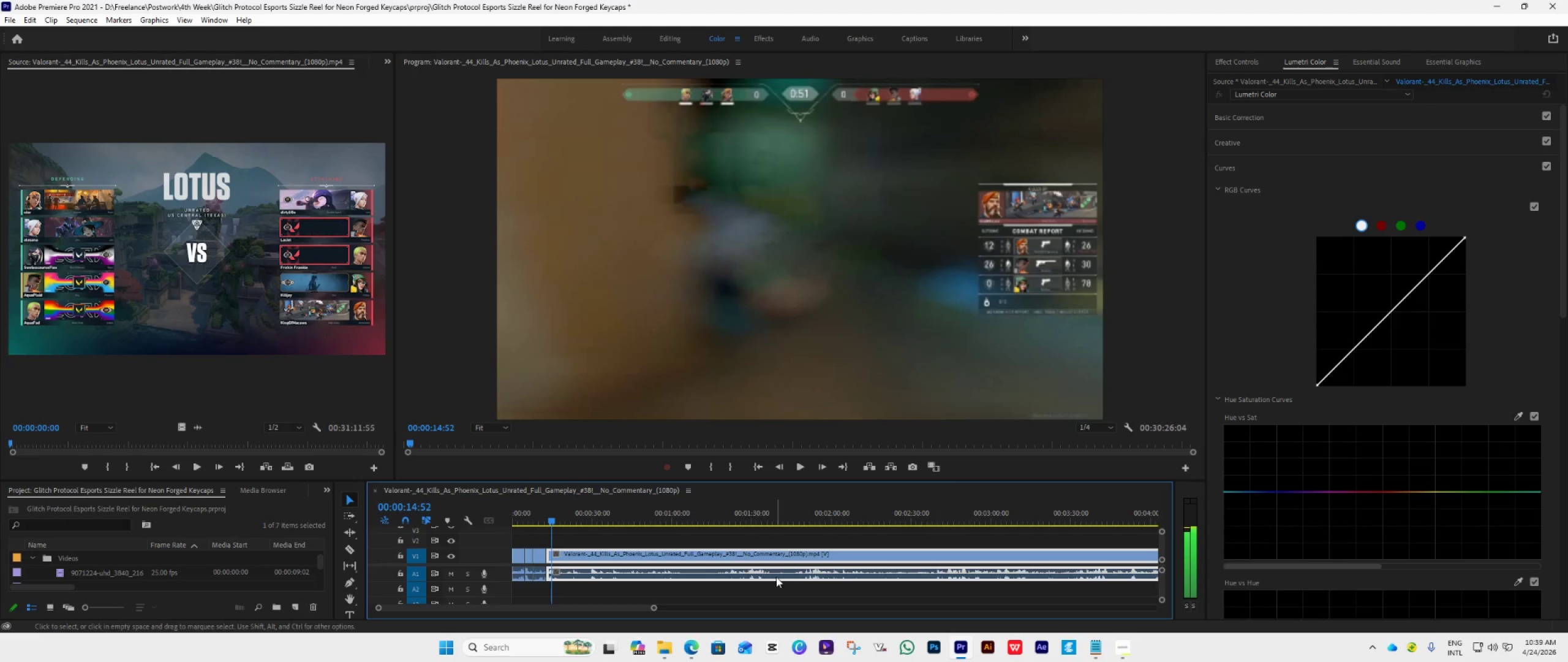 
key(ArrowLeft)
 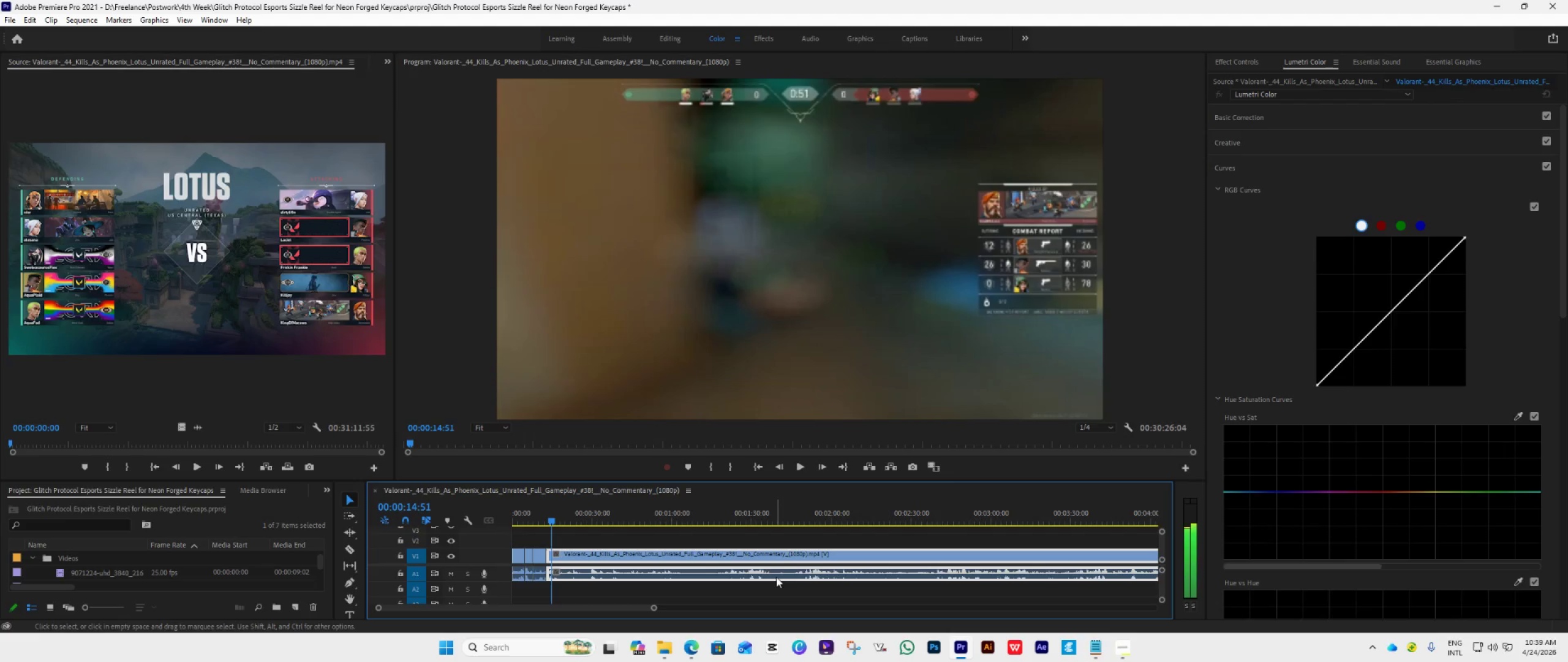 
key(ArrowLeft)
 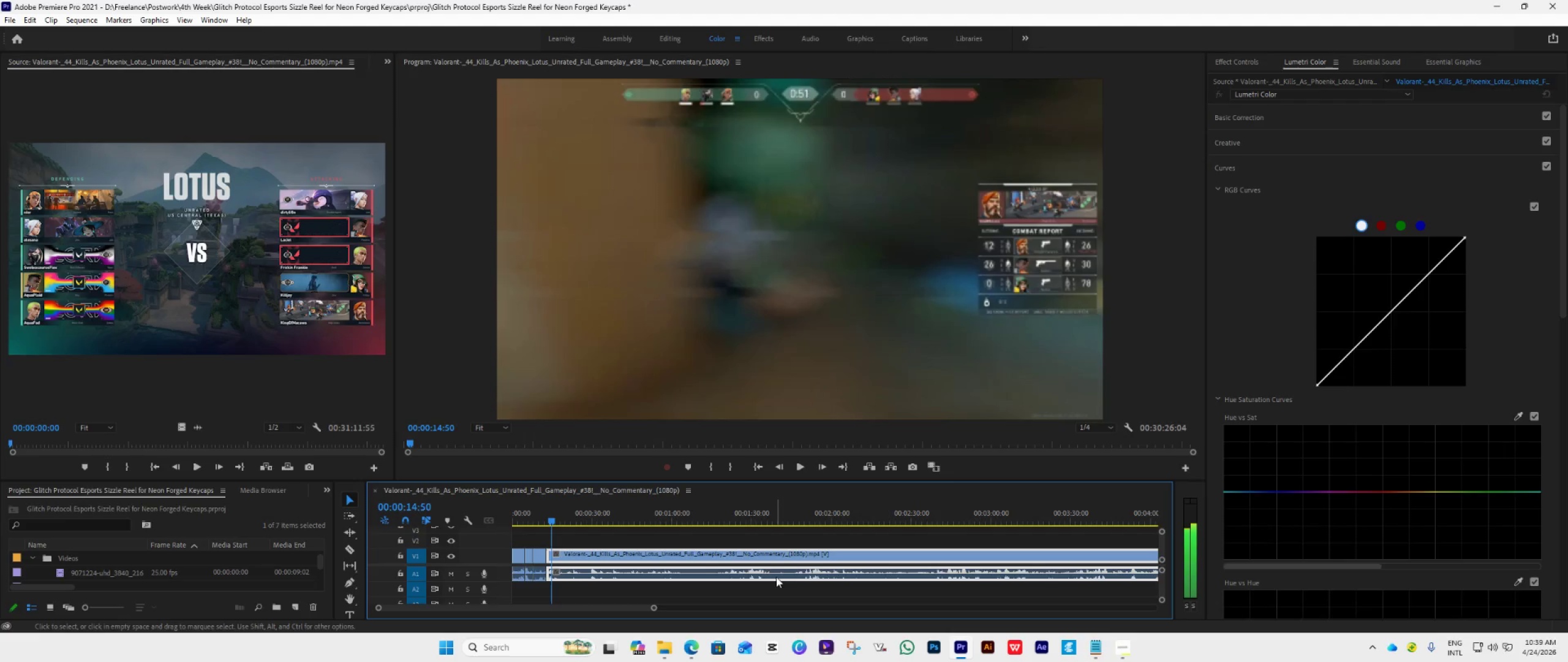 
key(ArrowLeft)
 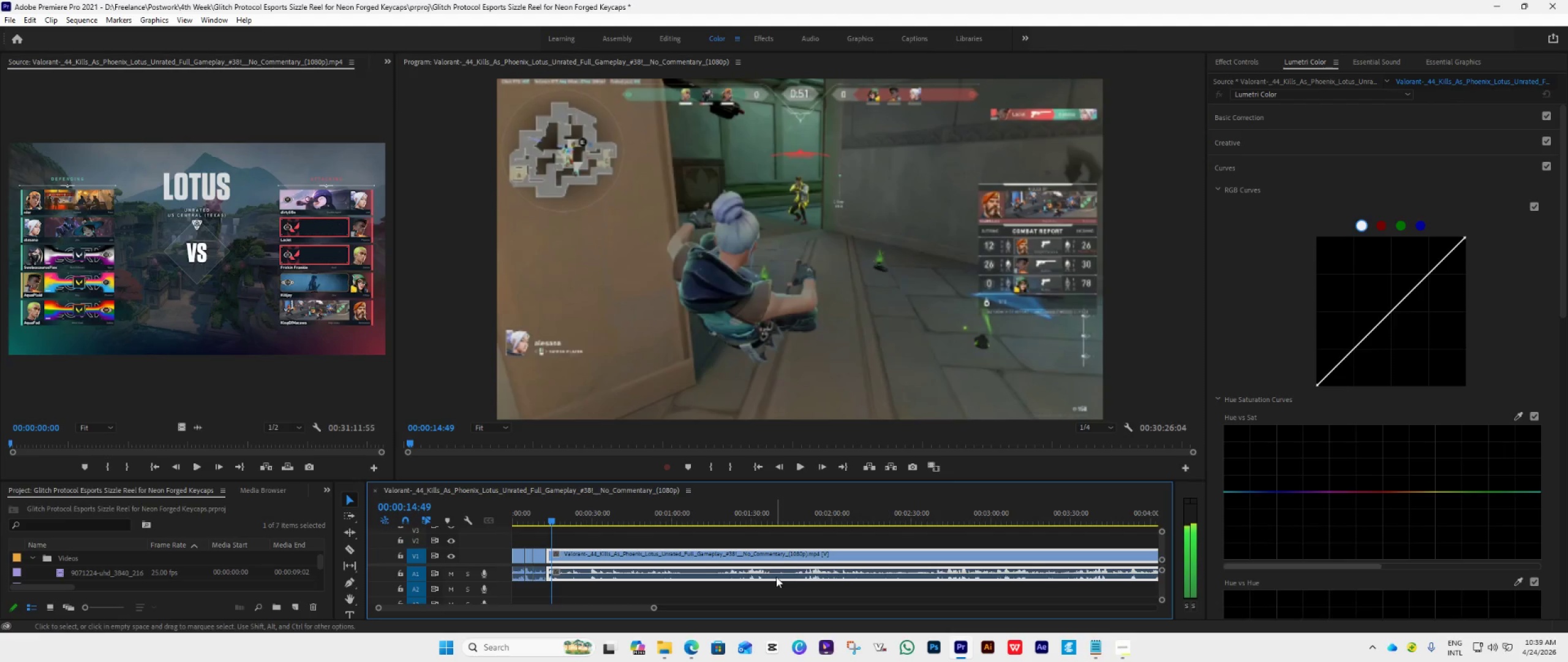 
key(ArrowLeft)
 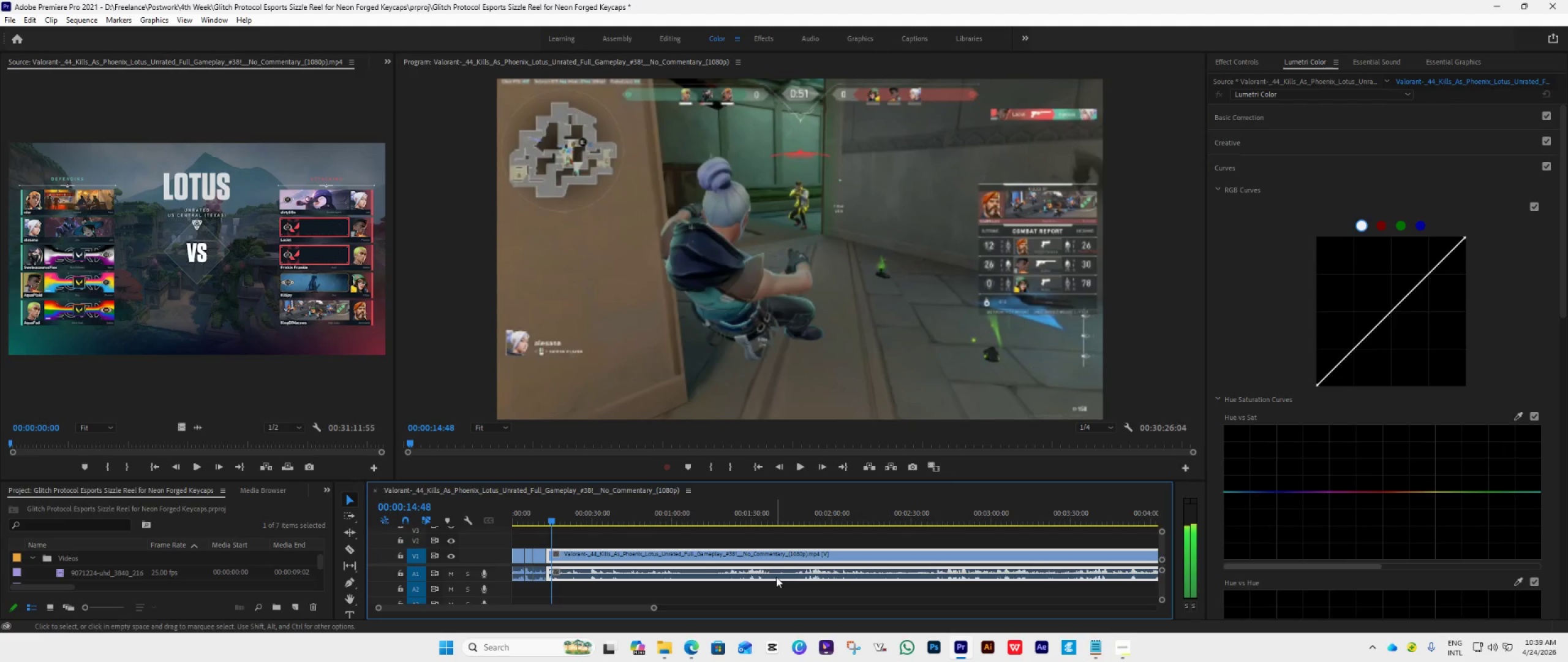 
key(ArrowLeft)
 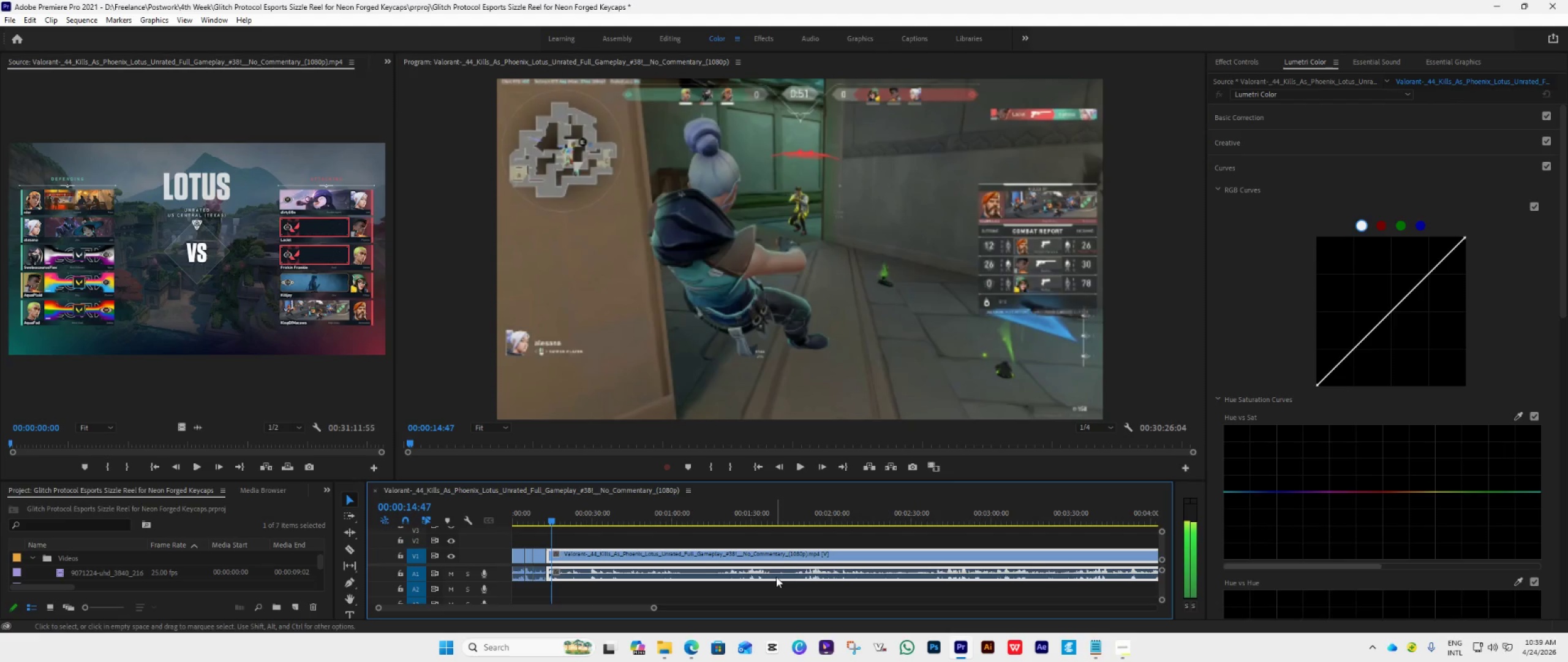 
key(ArrowRight)
 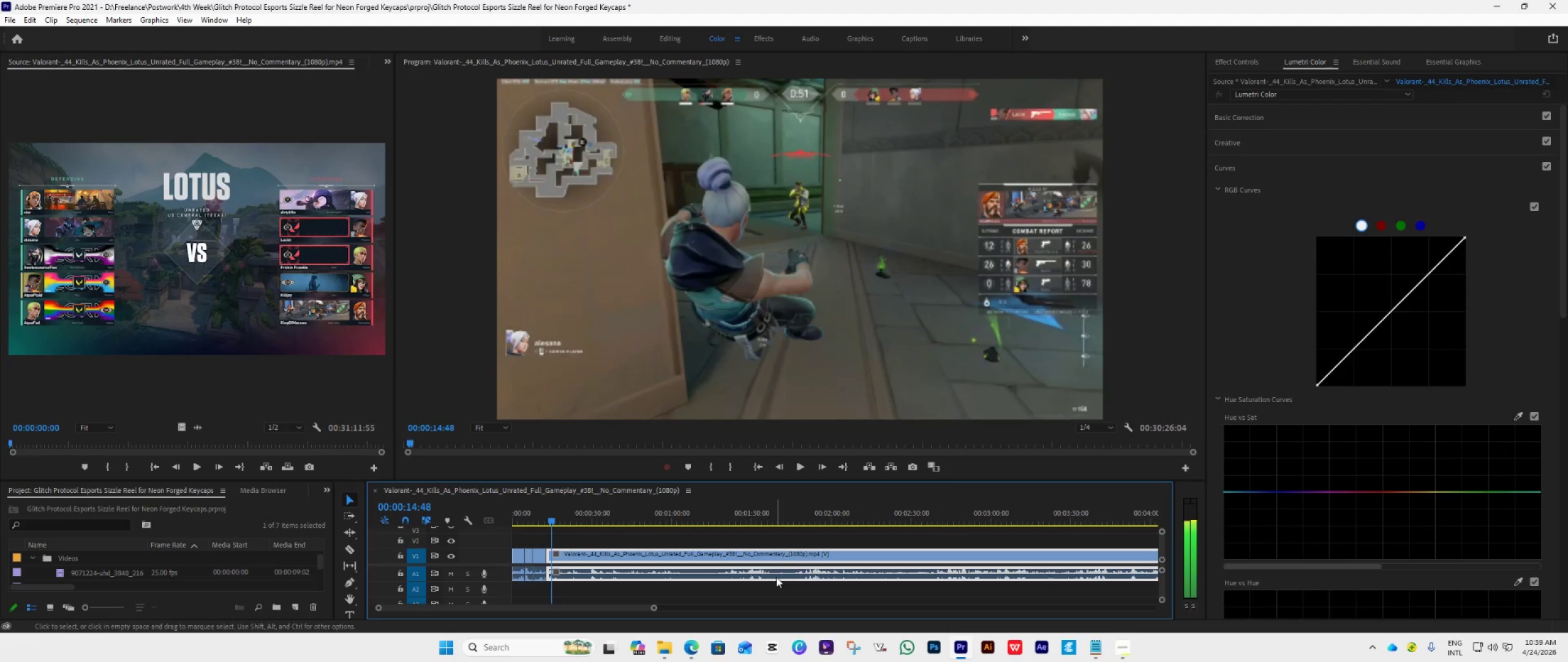 
key(ArrowRight)
 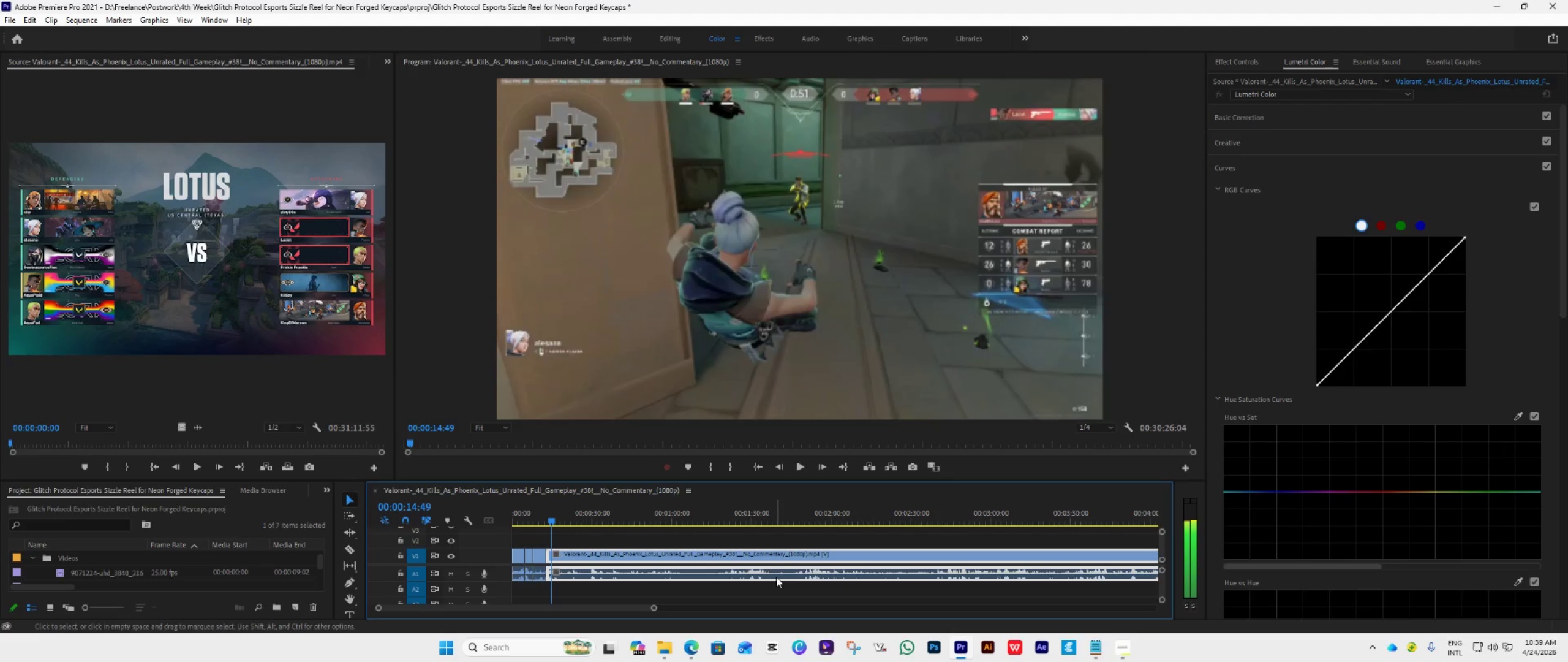 
key(ArrowRight)
 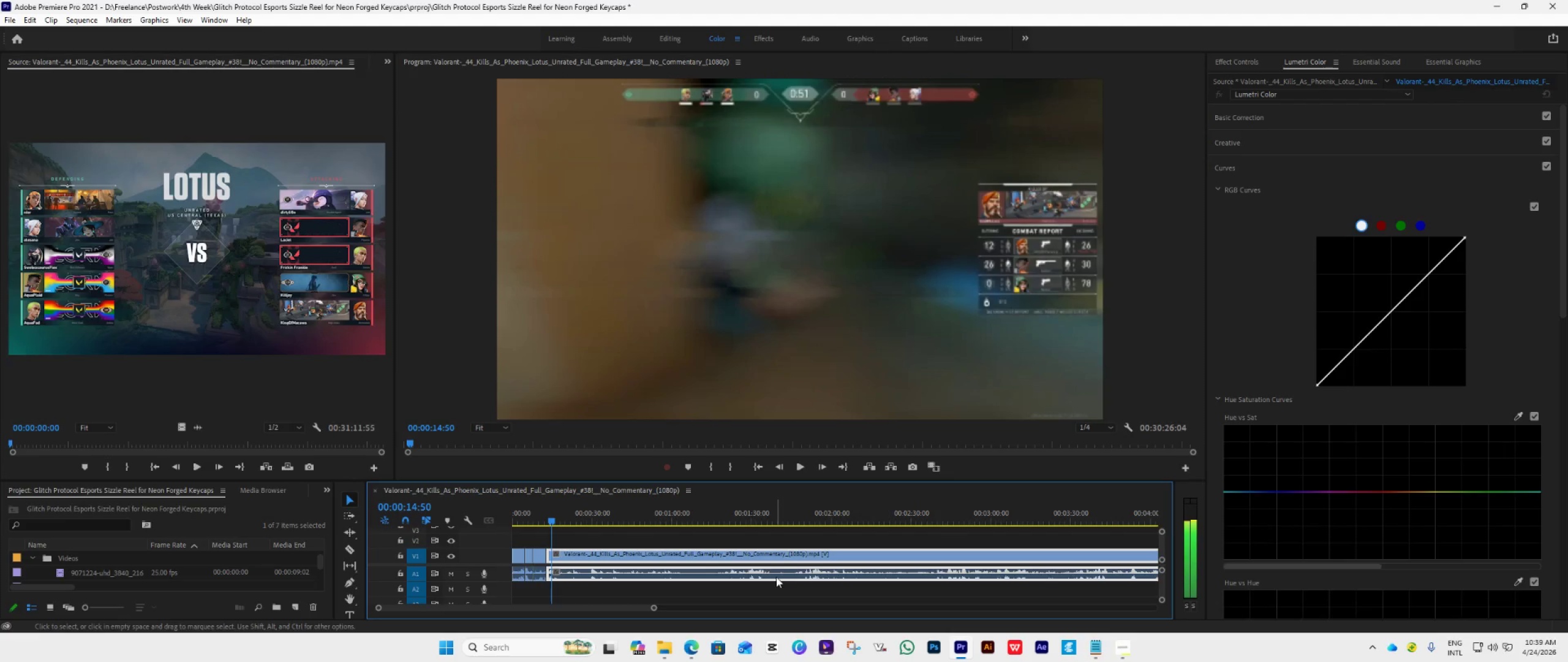 
key(ArrowLeft)
 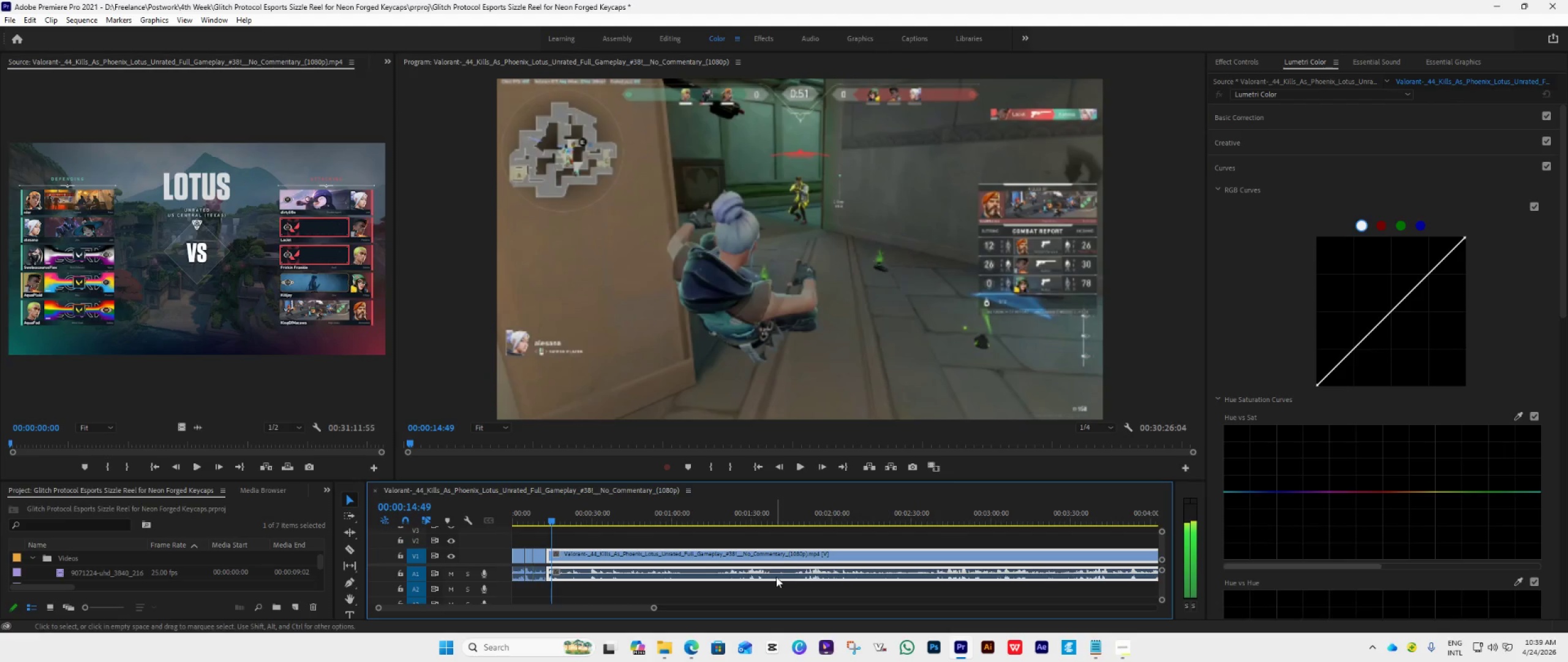 
key(ArrowRight)
 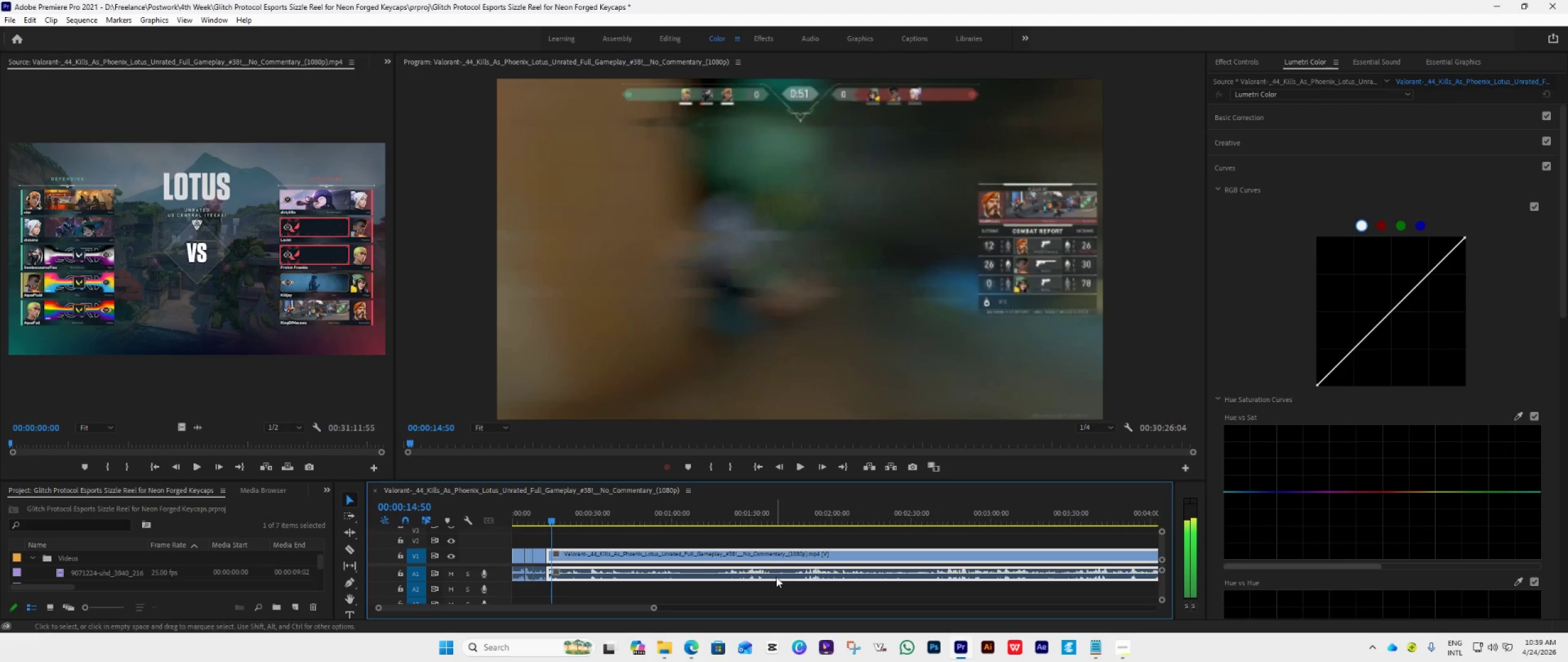 
key(ArrowLeft)
 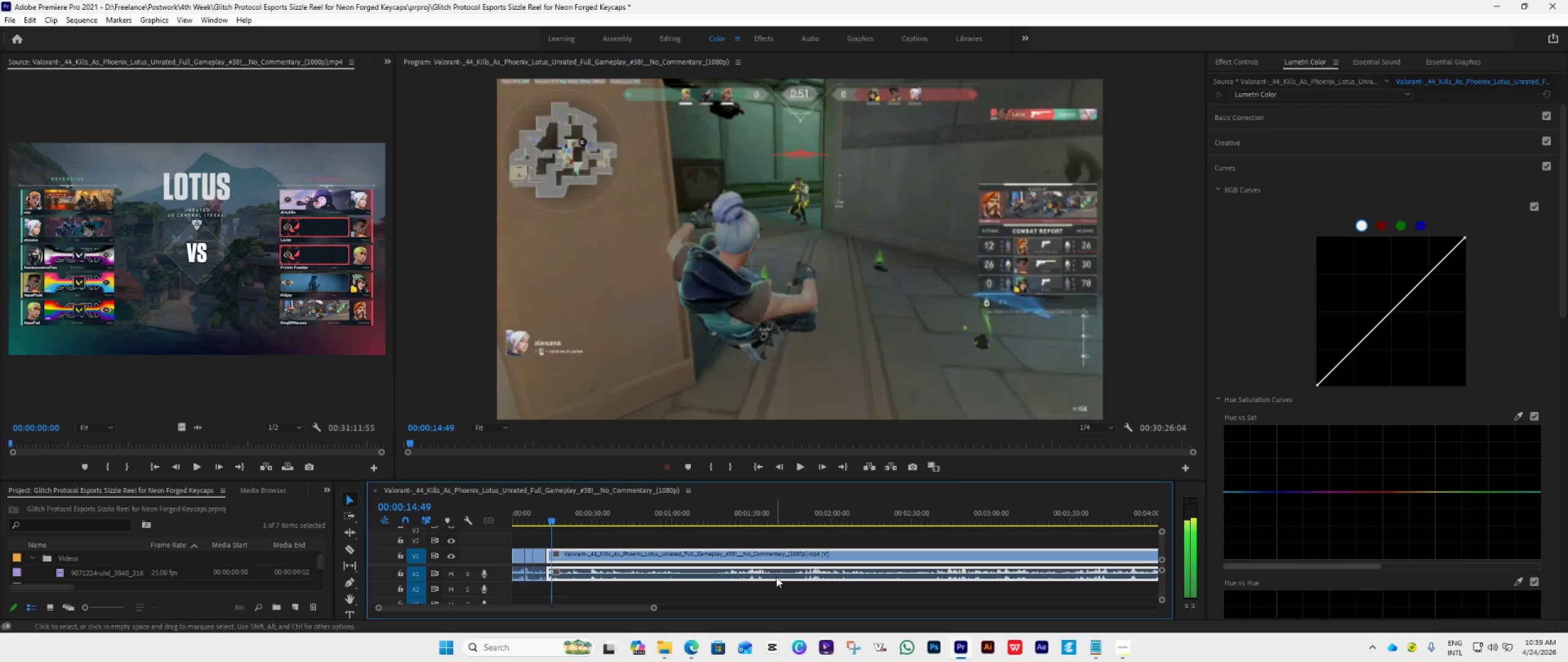 
key(ArrowRight)
 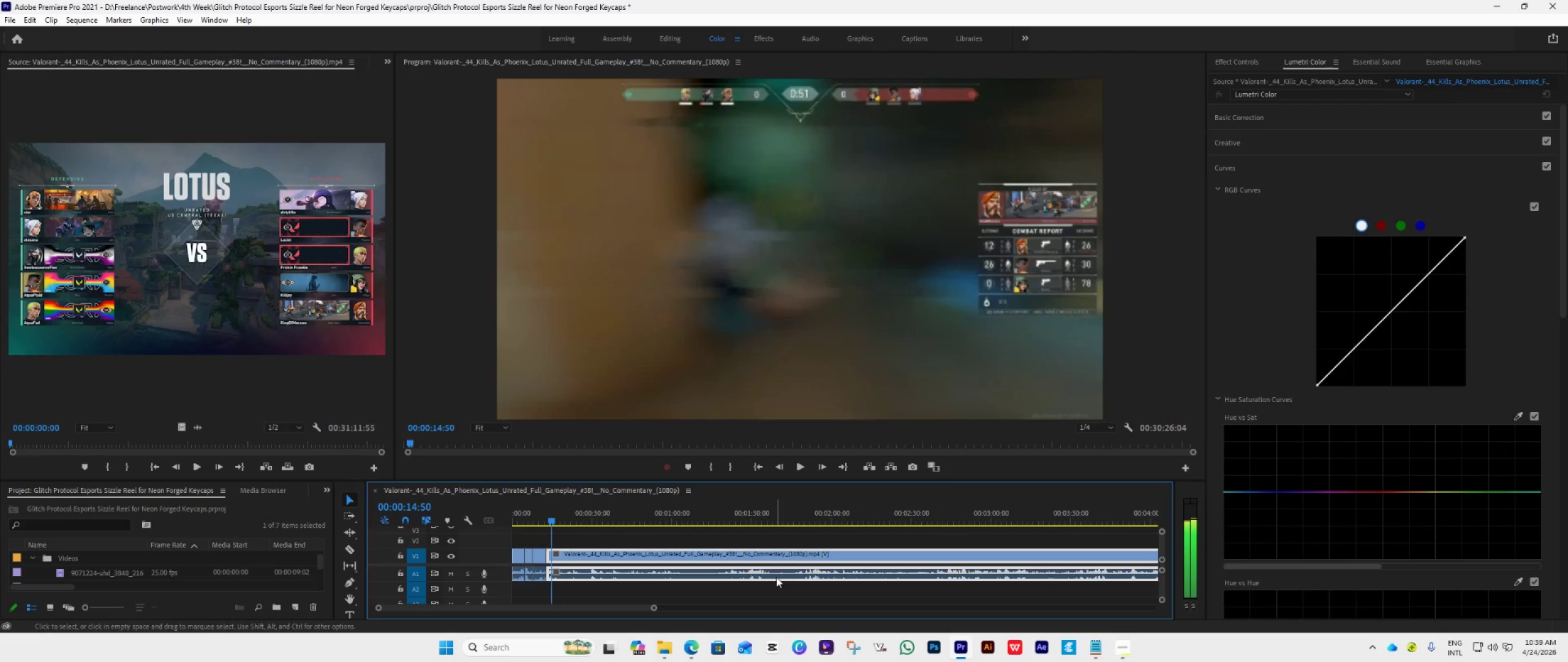 
key(ArrowRight)
 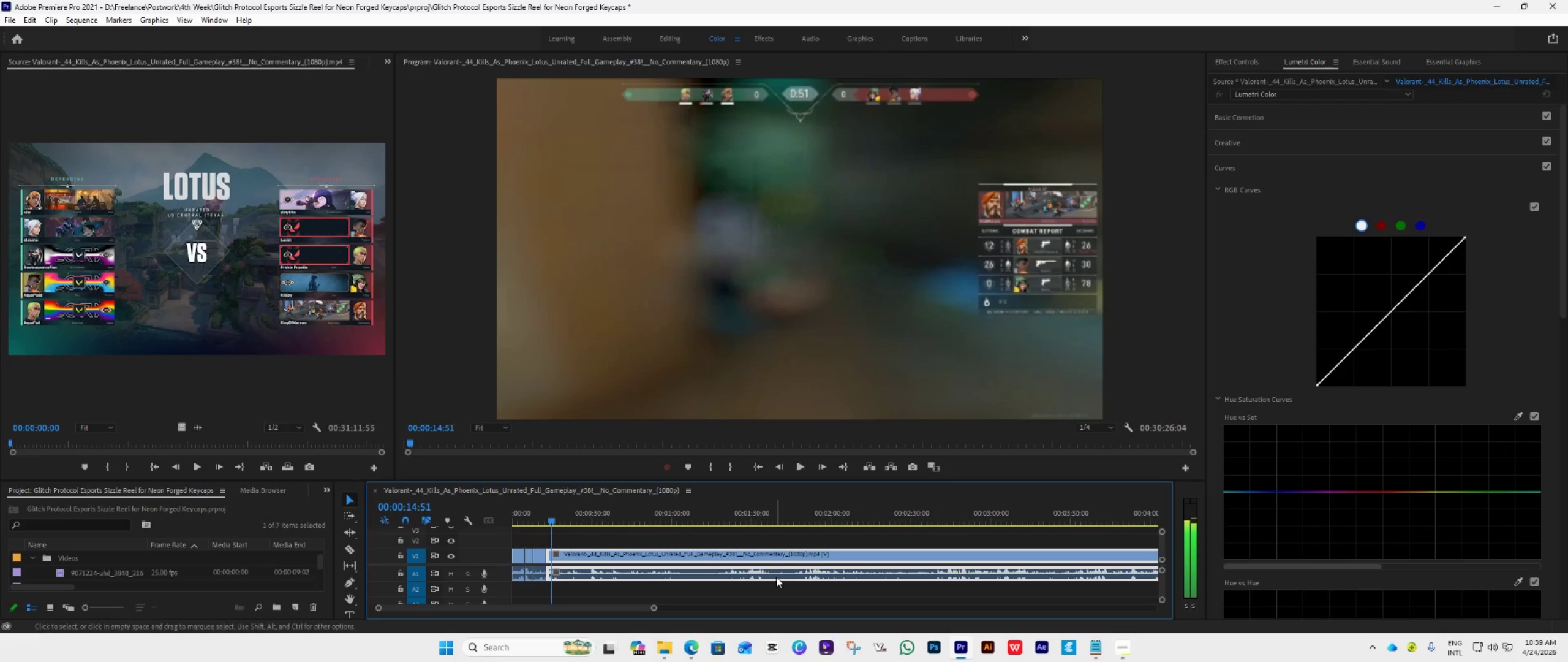 
key(ArrowLeft)
 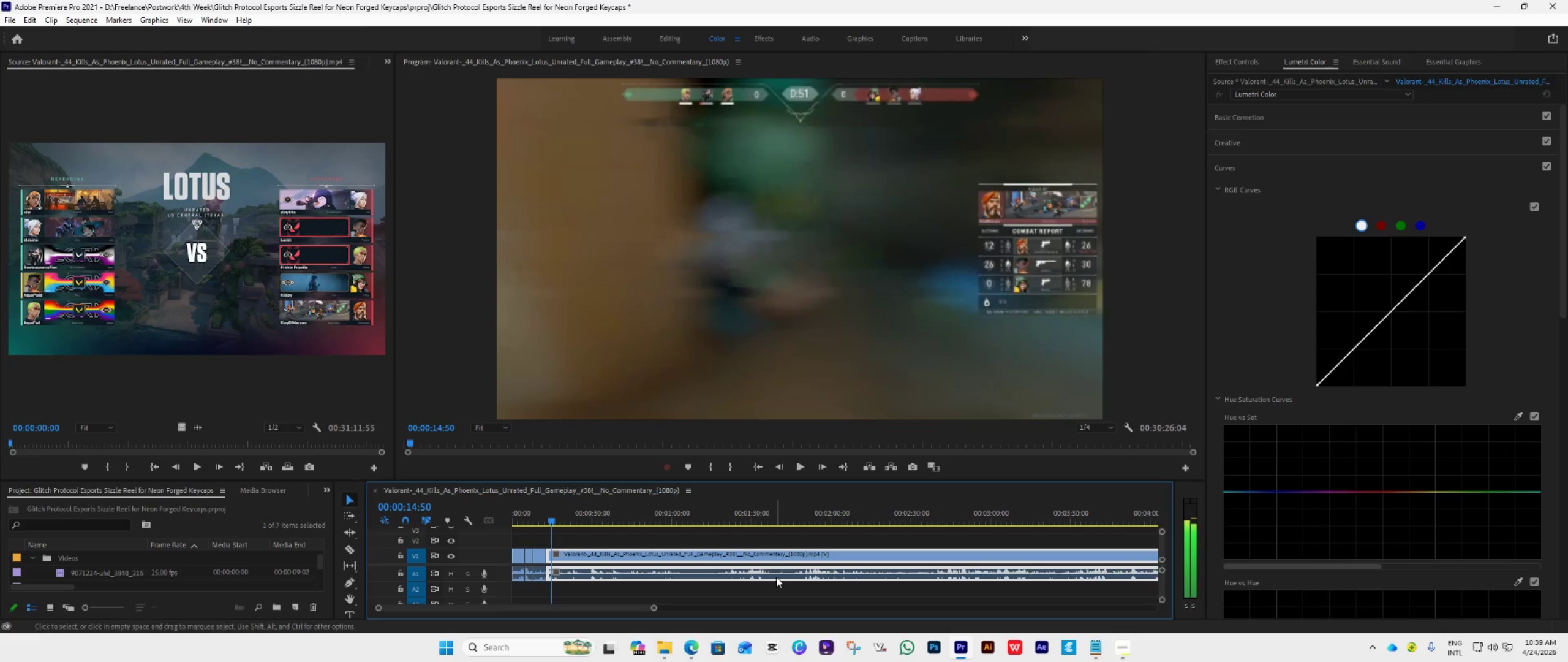 
key(ArrowLeft)
 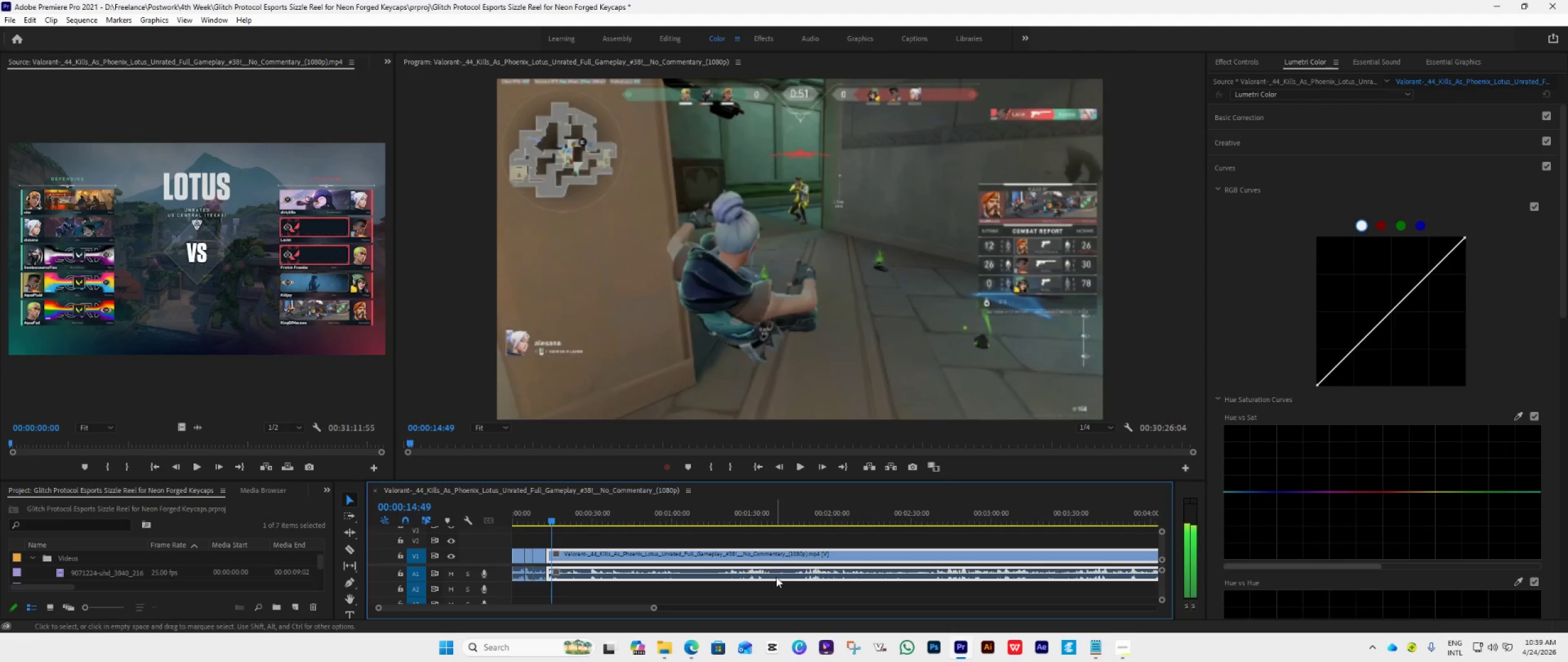 
key(ArrowRight)
 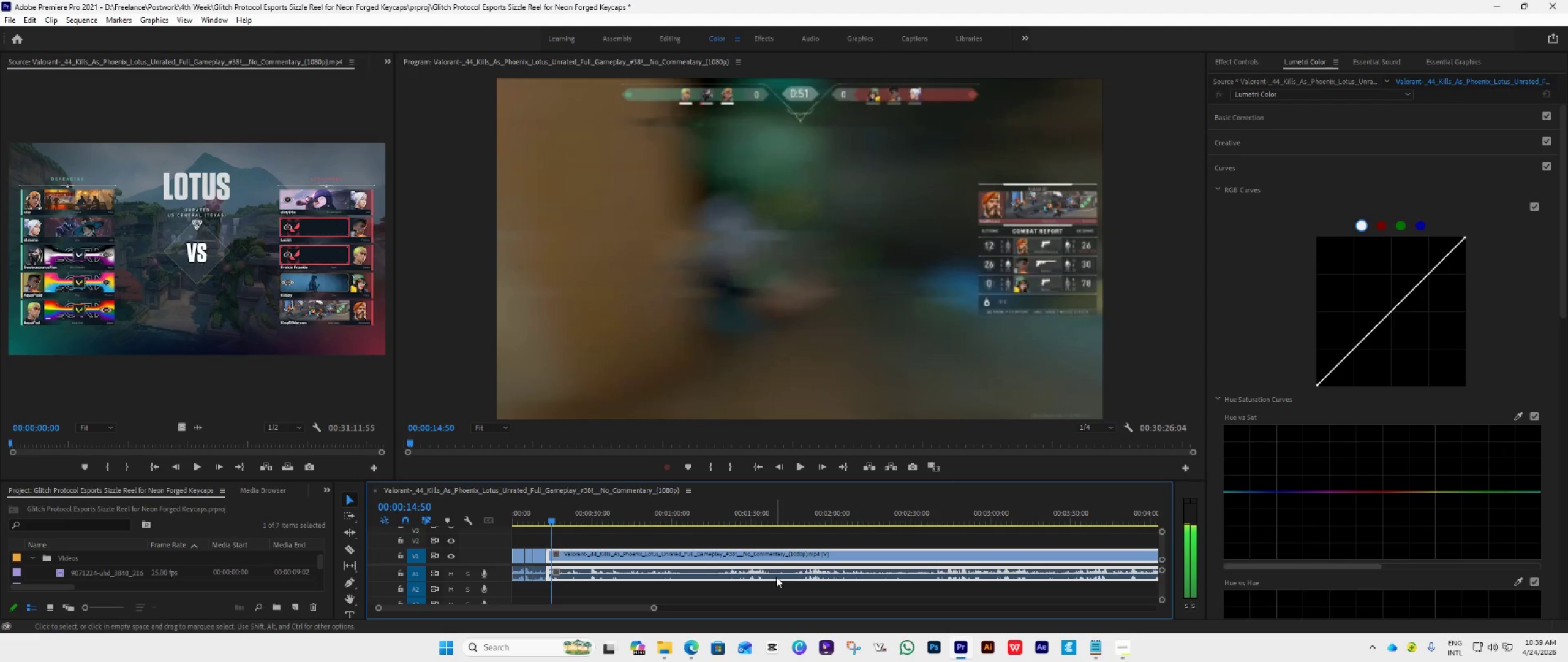 
key(ArrowRight)
 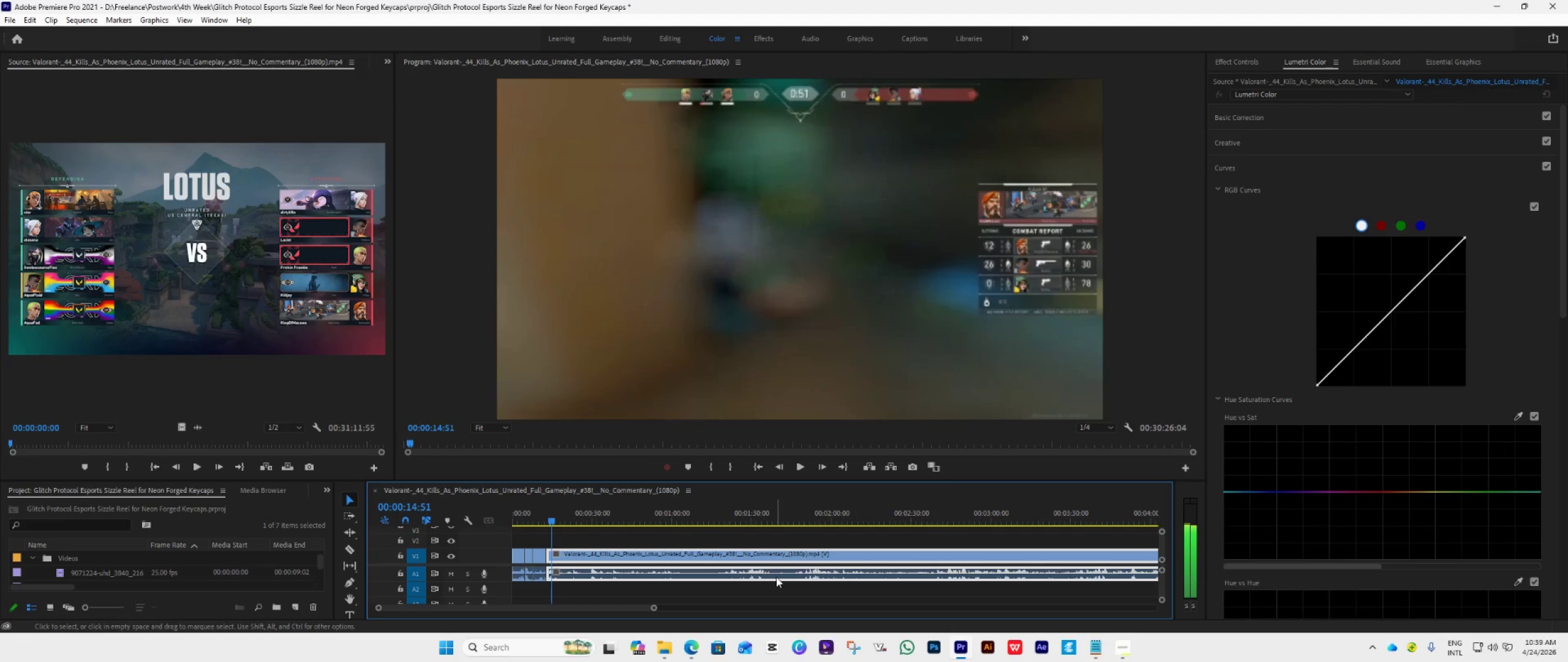 
key(ArrowRight)
 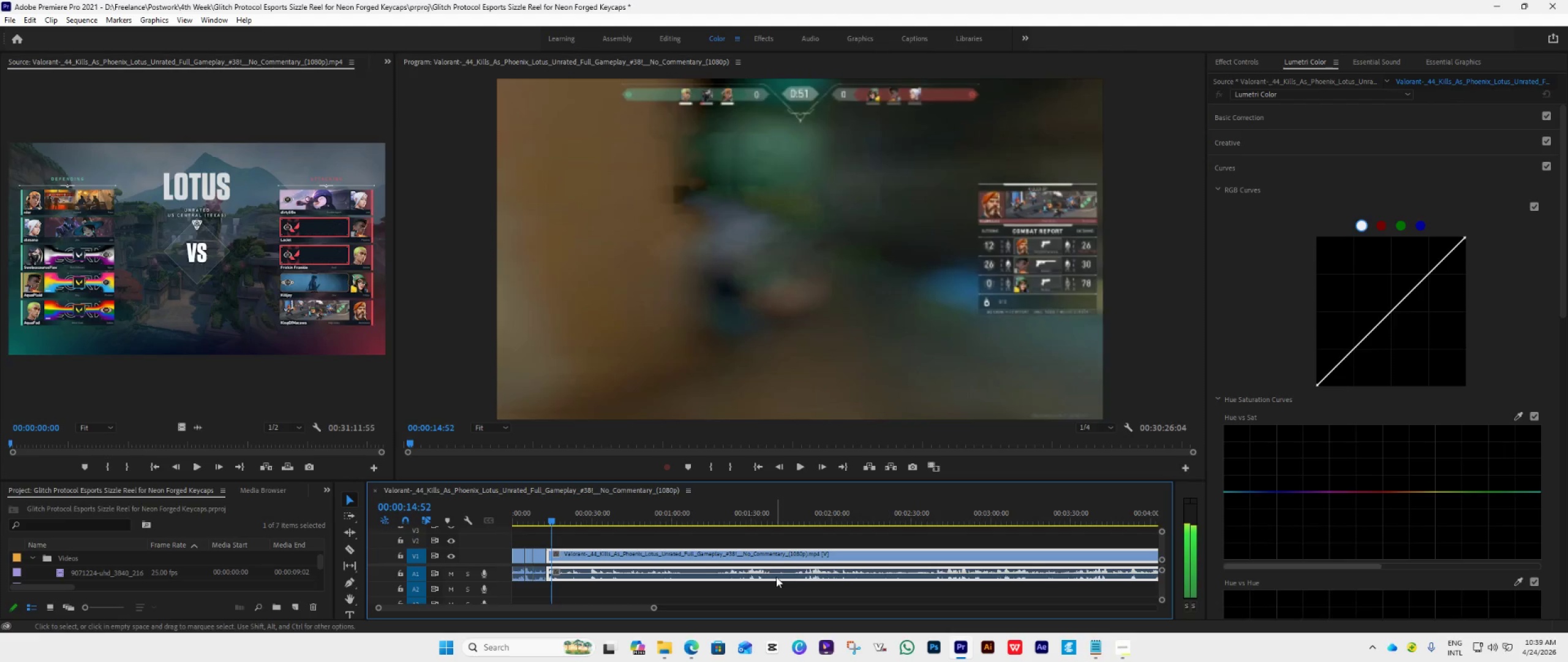 
key(ArrowRight)
 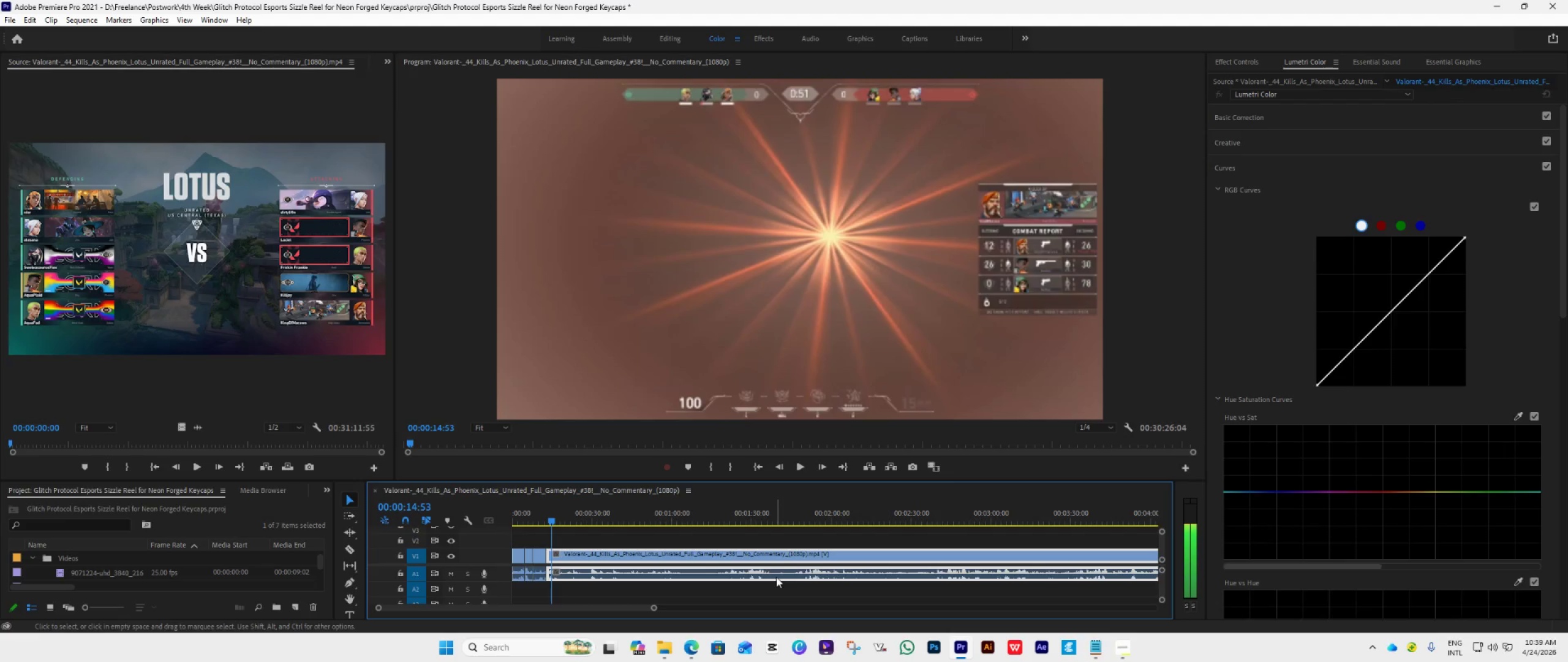 
key(ArrowRight)
 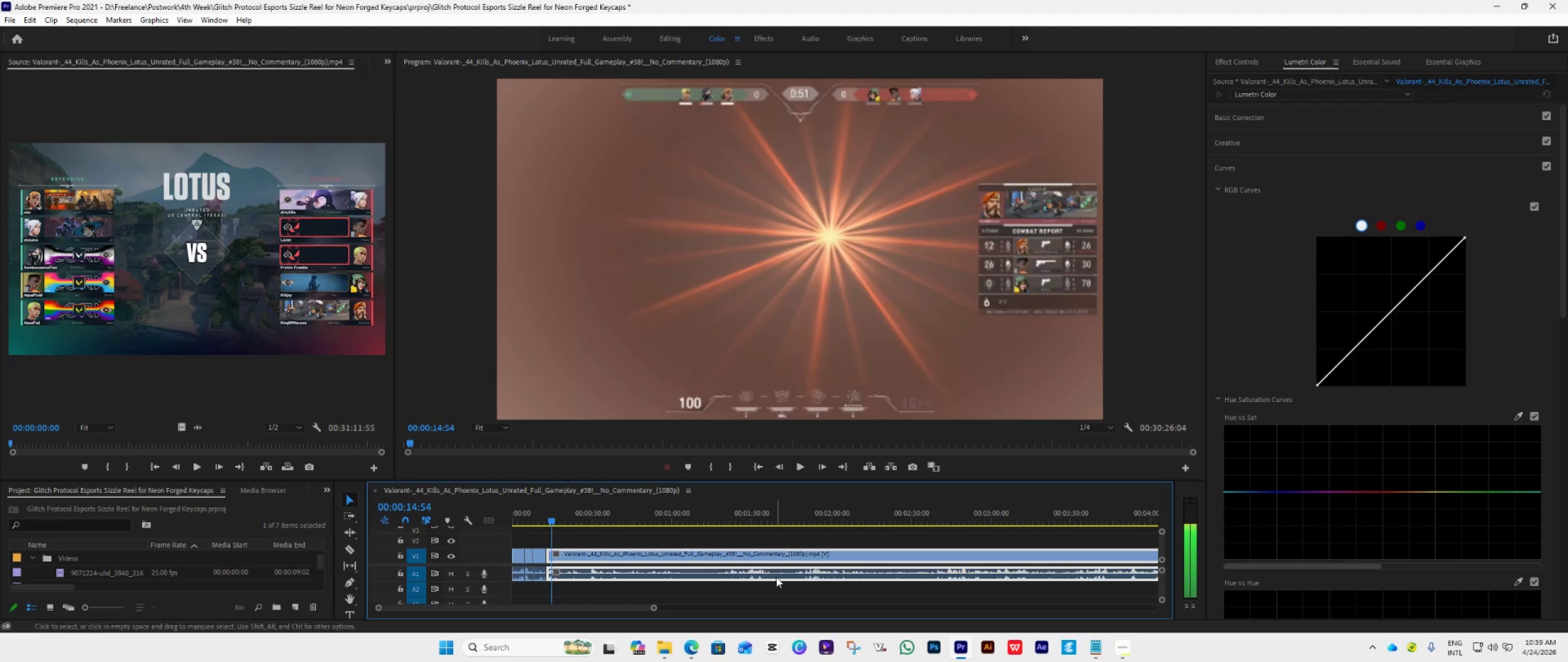 
key(ArrowRight)
 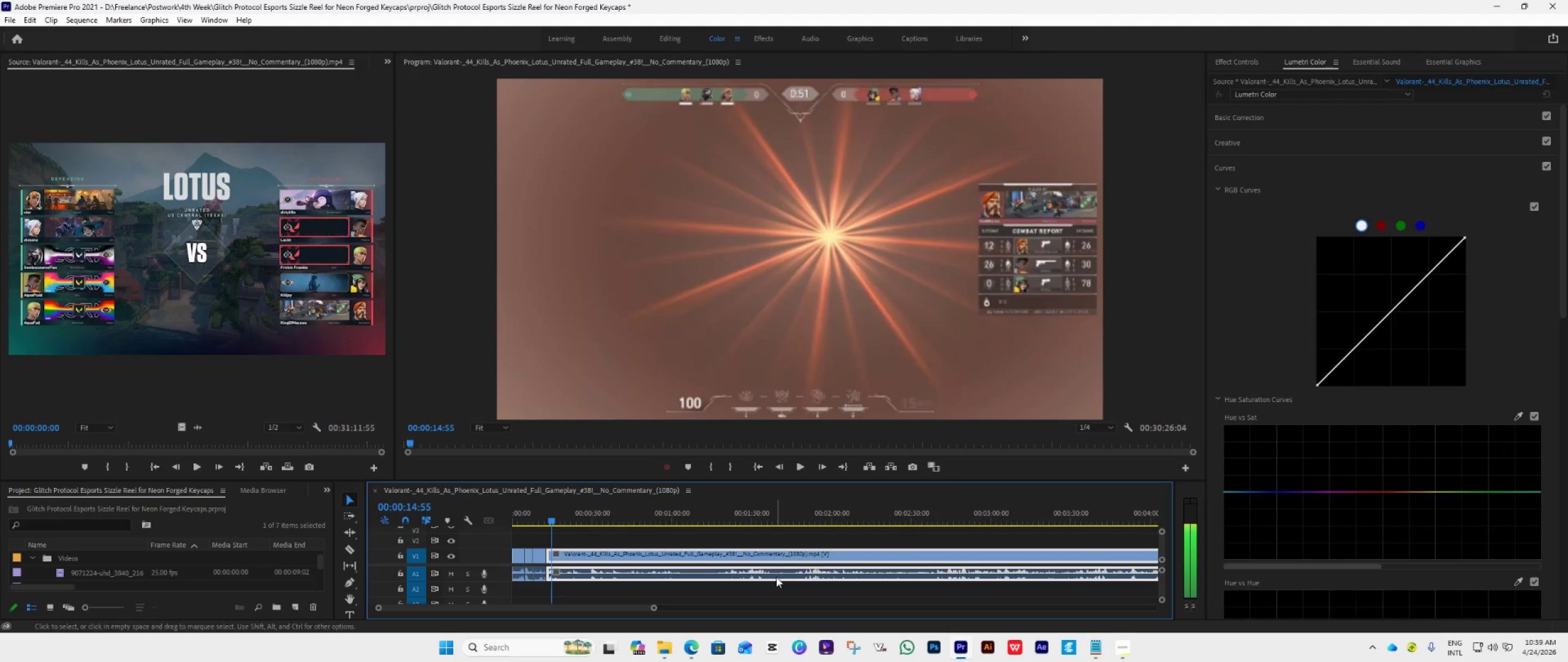 
key(ArrowRight)
 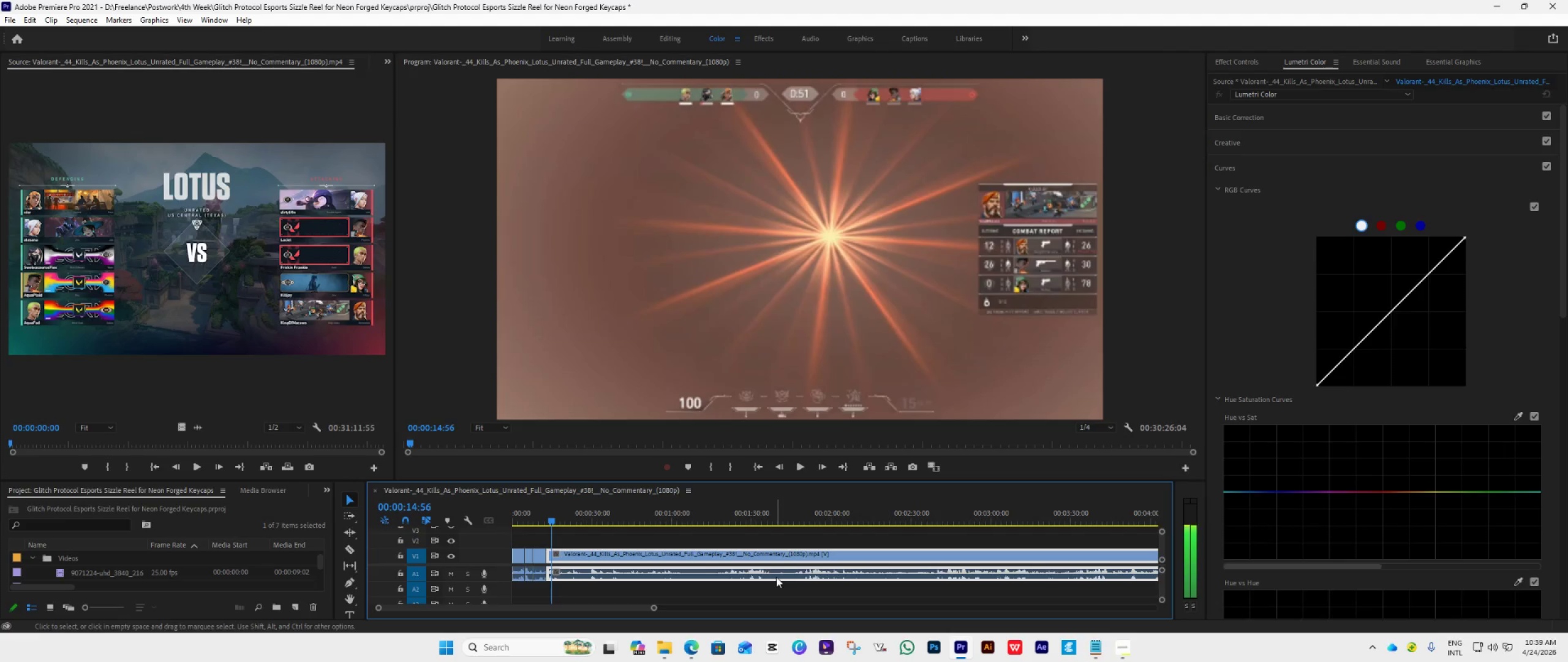 
key(ArrowRight)
 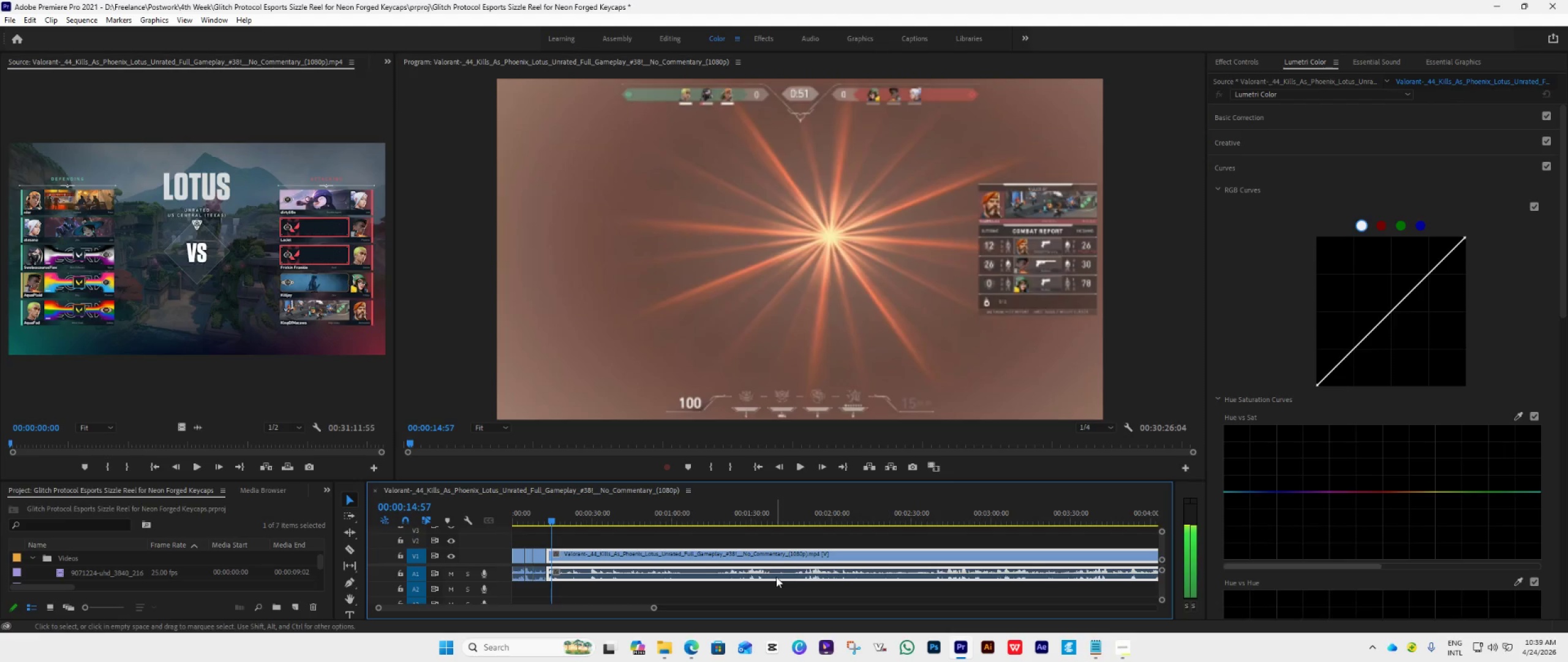 
key(ArrowRight)
 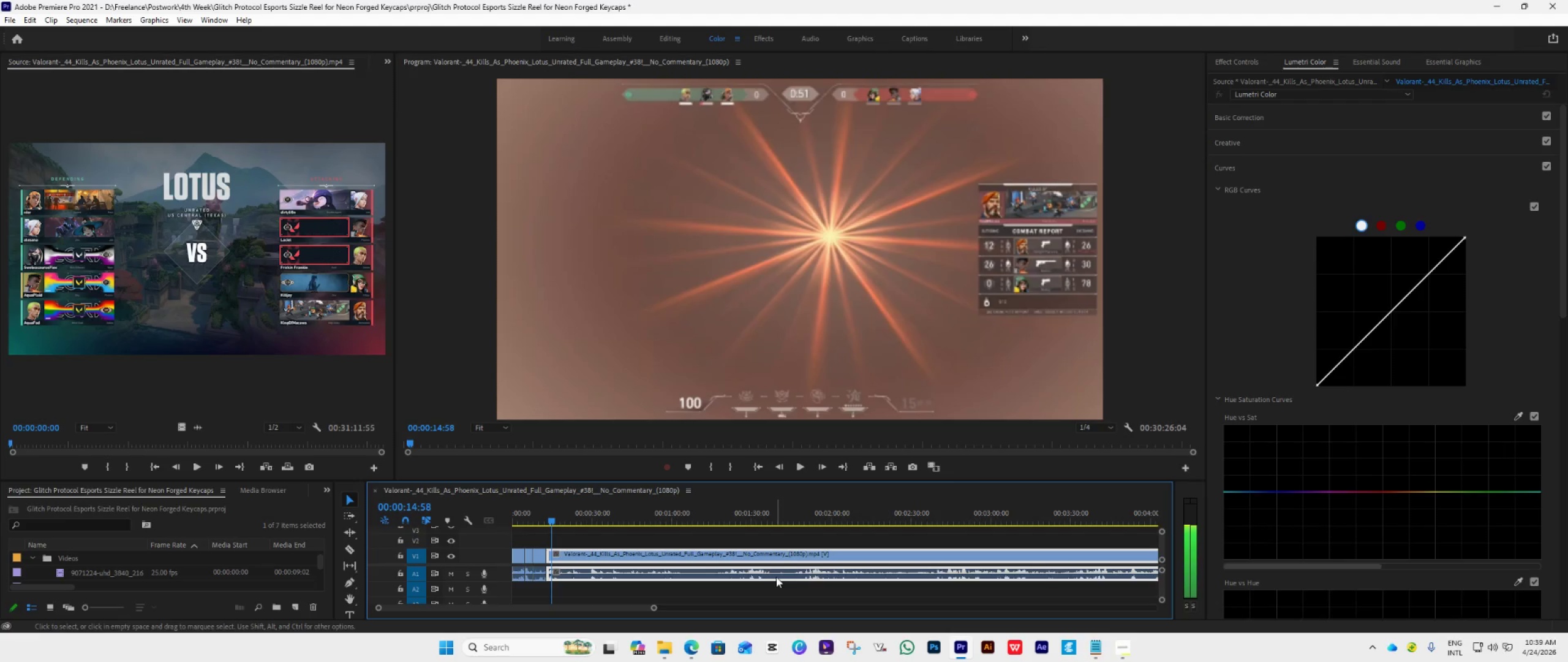 
key(ArrowRight)
 